 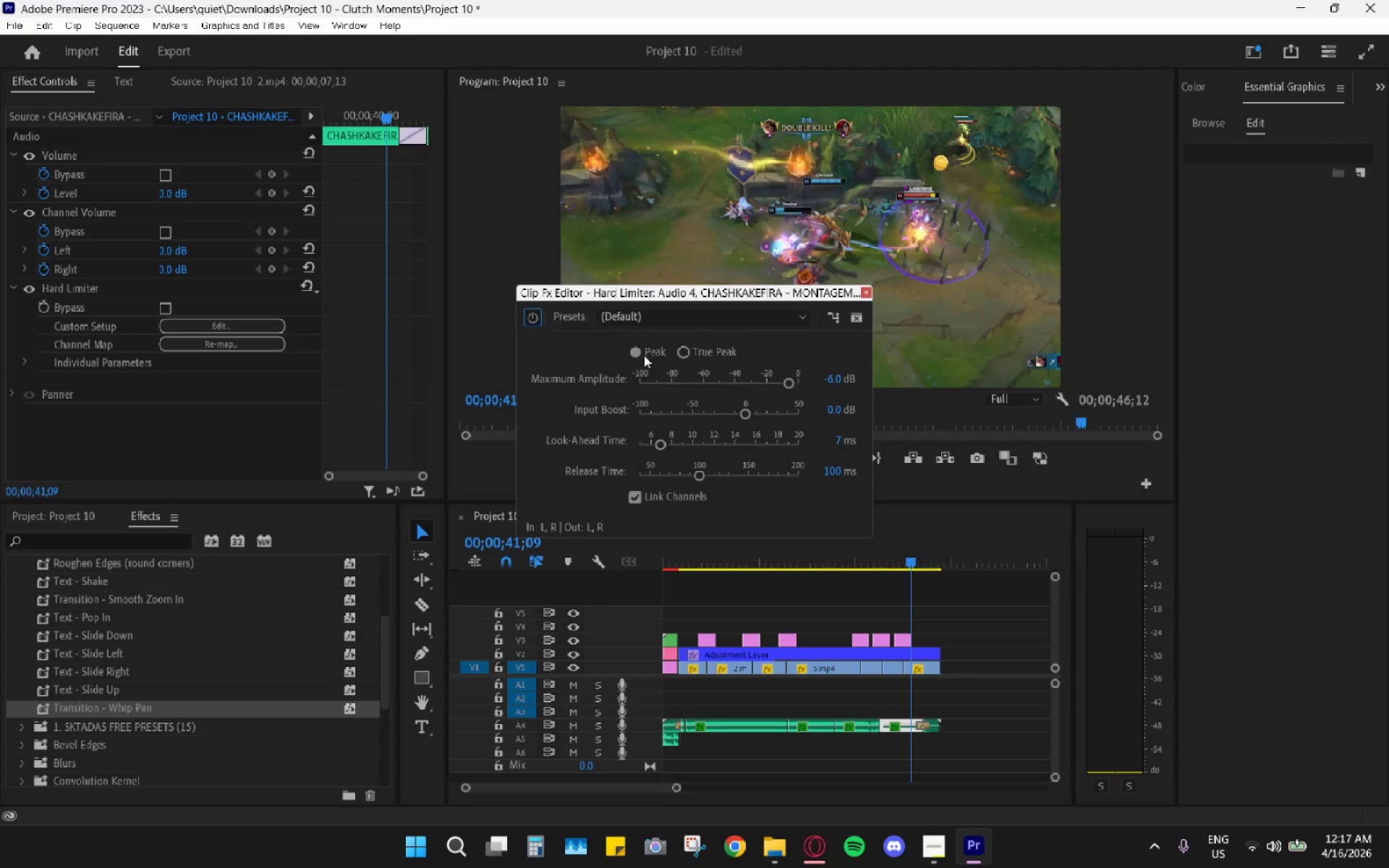 
left_click([828, 377])
 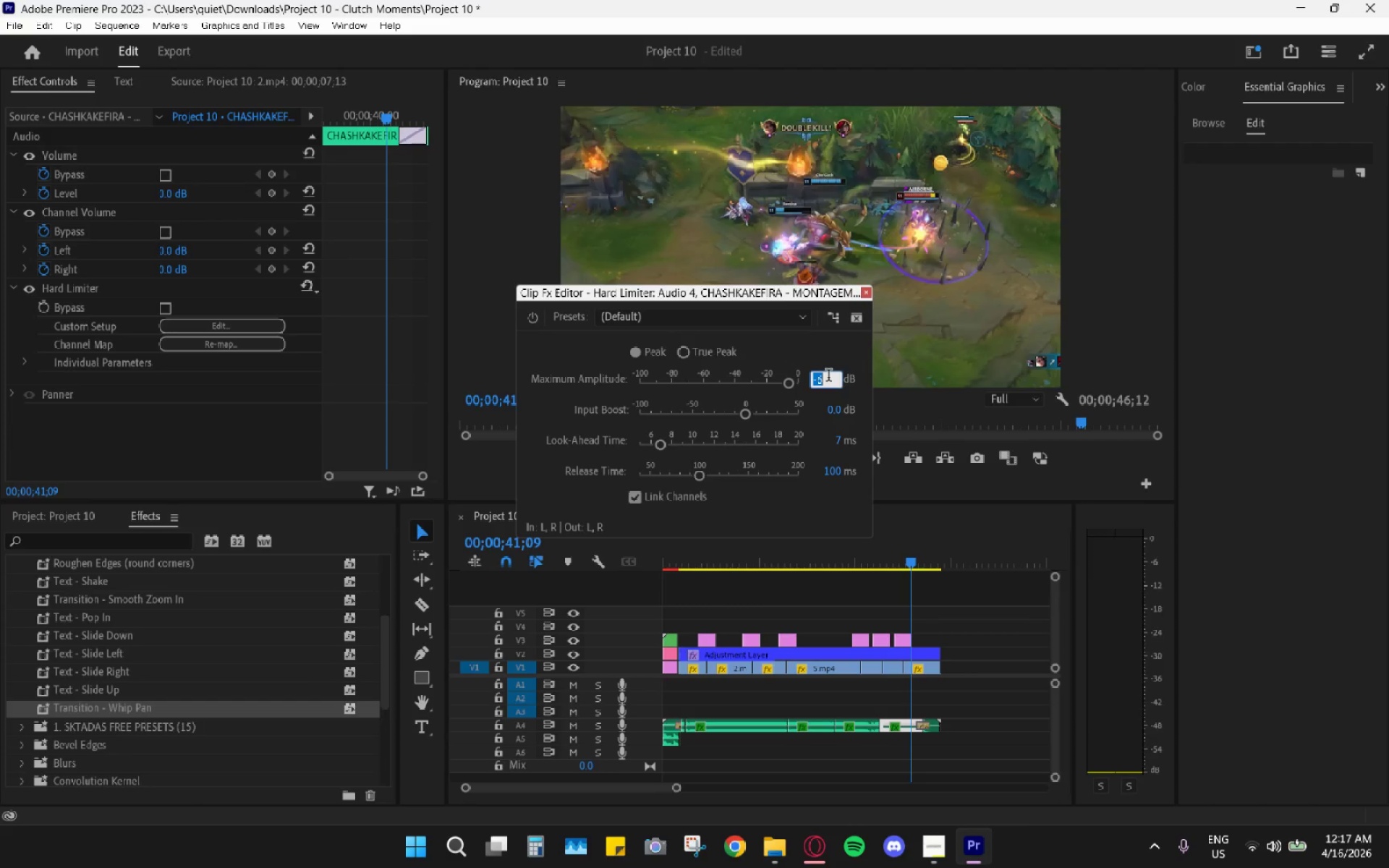 
key(Minus)
 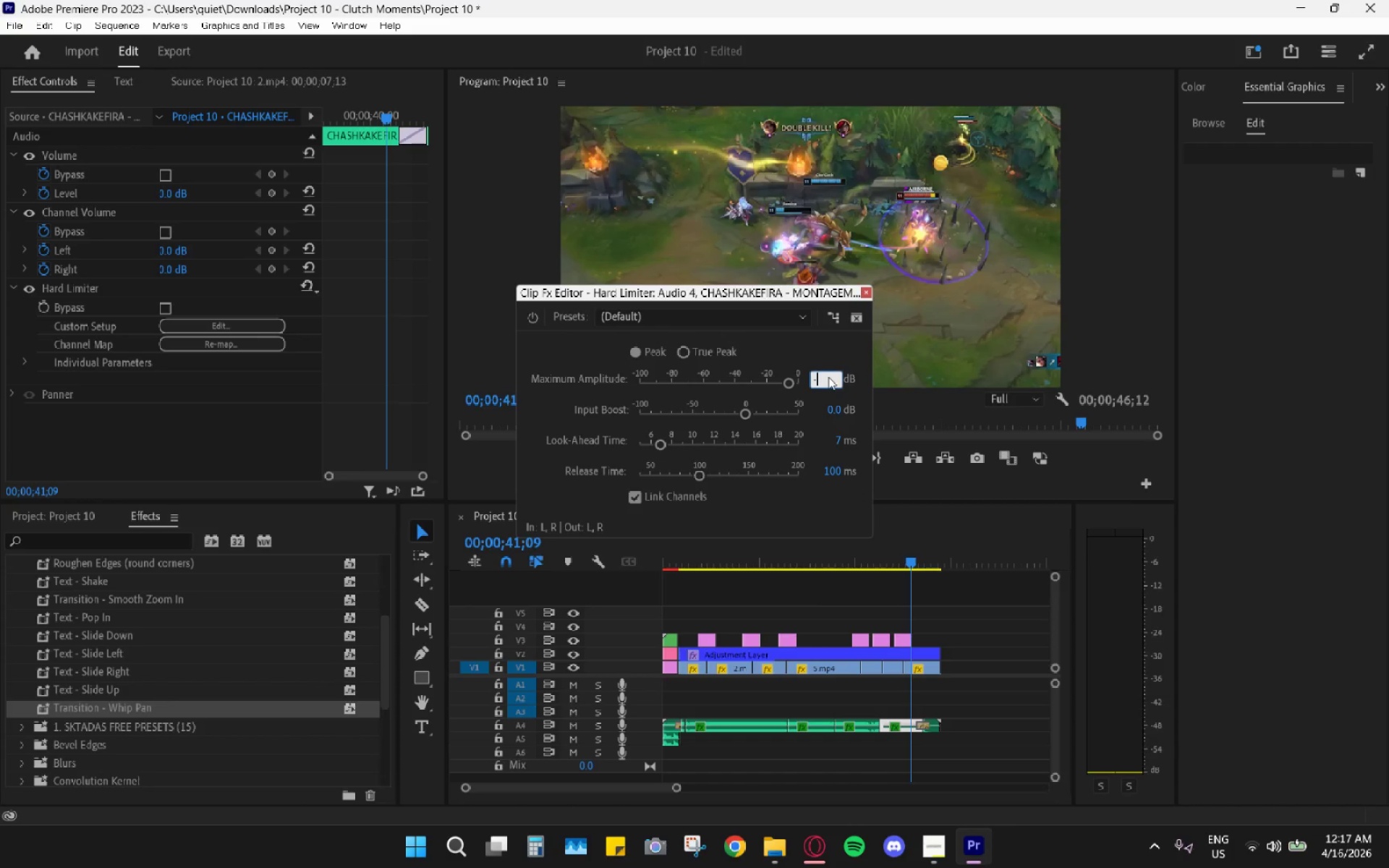 
key(1)
 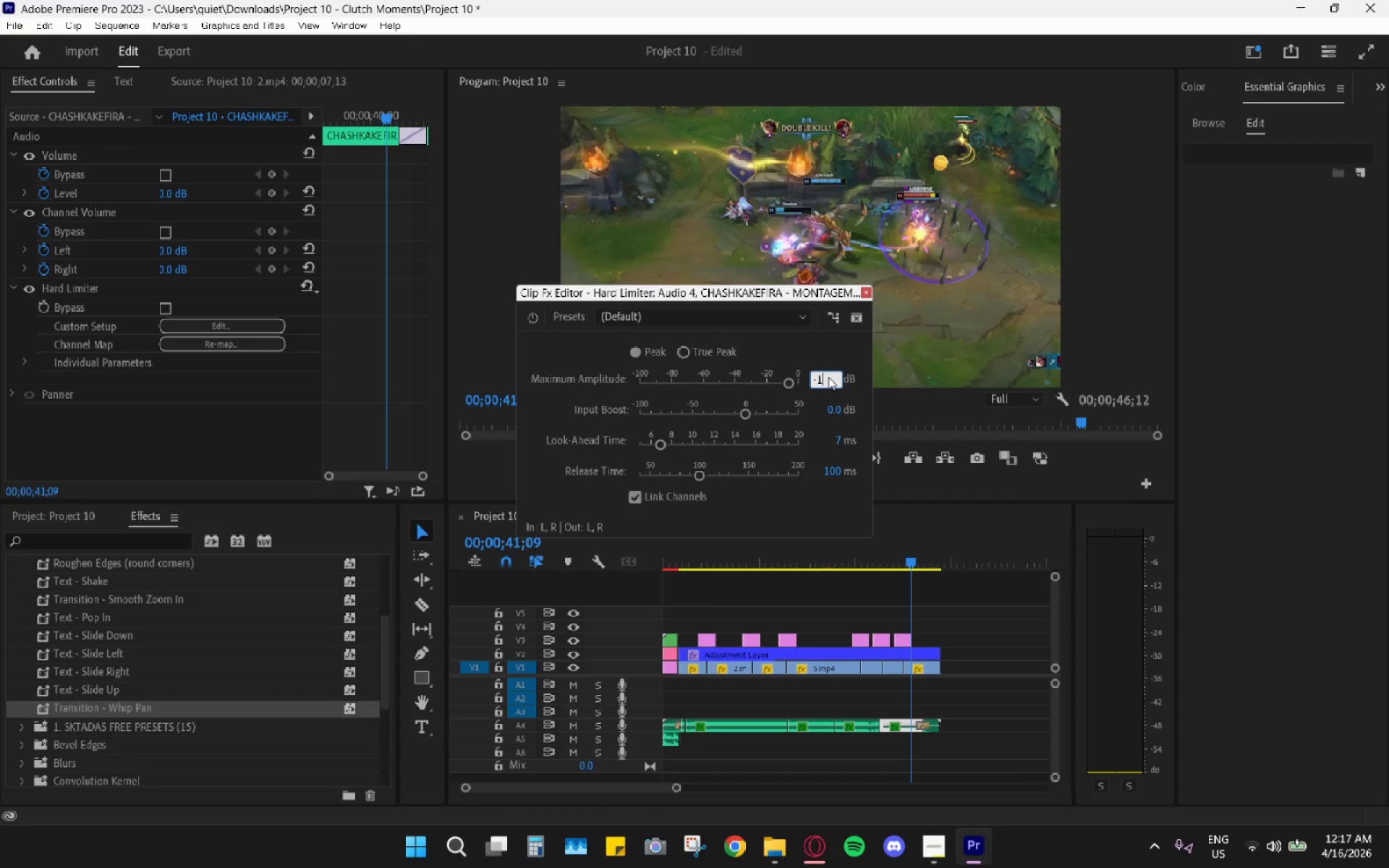 
key(Enter)
 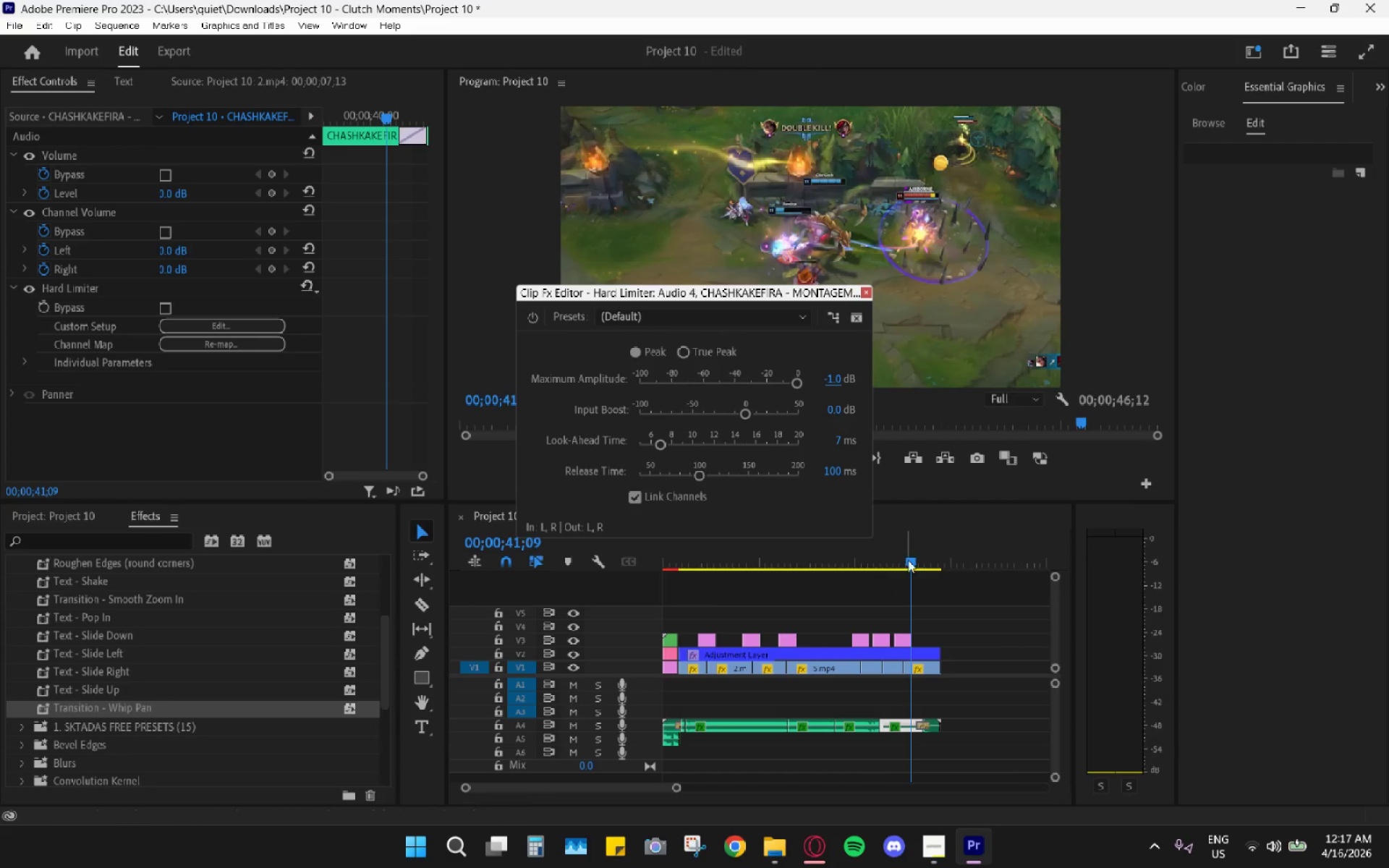 
left_click([937, 559])
 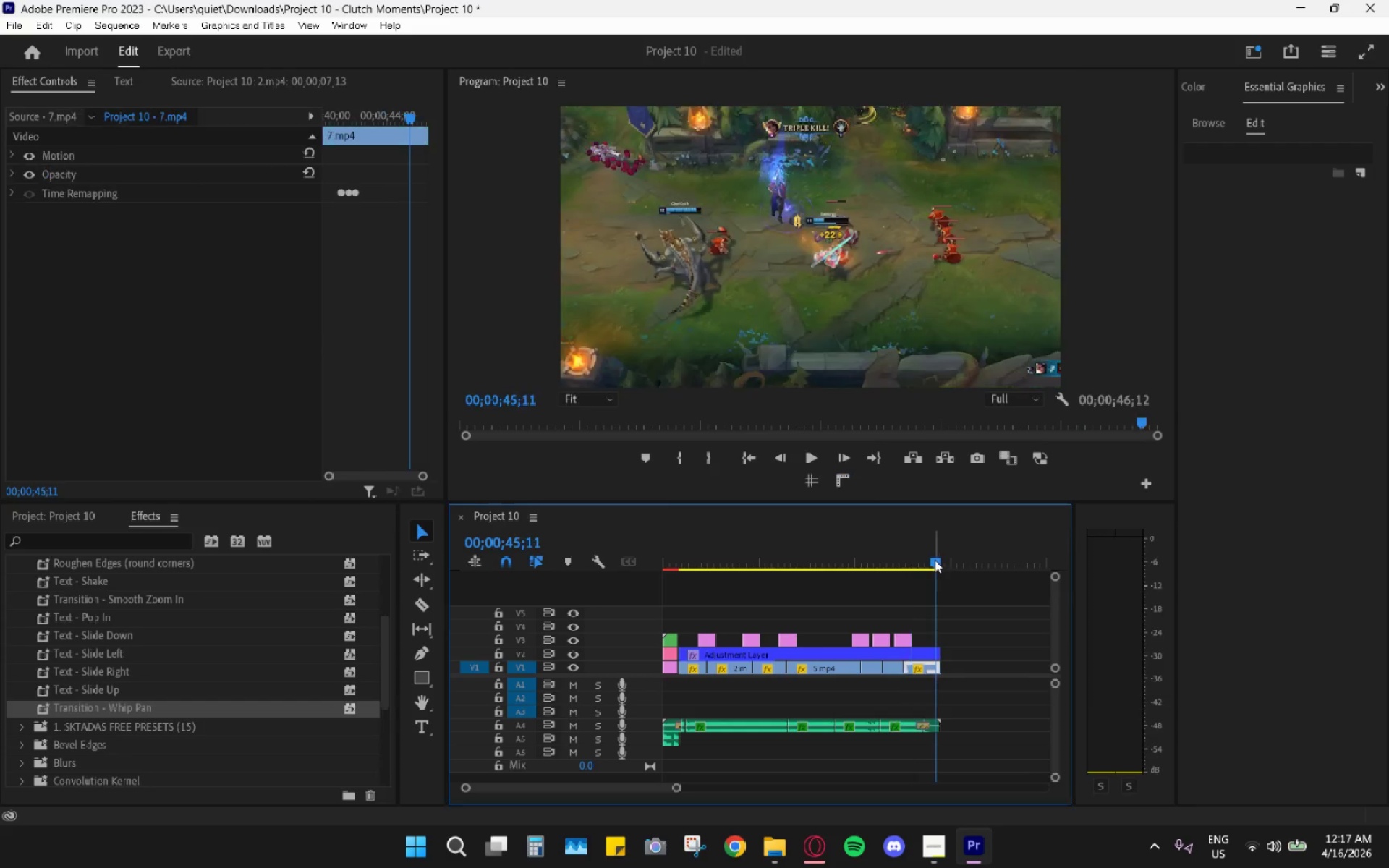 
left_click_drag(start_coordinate=[935, 560], to_coordinate=[929, 560])
 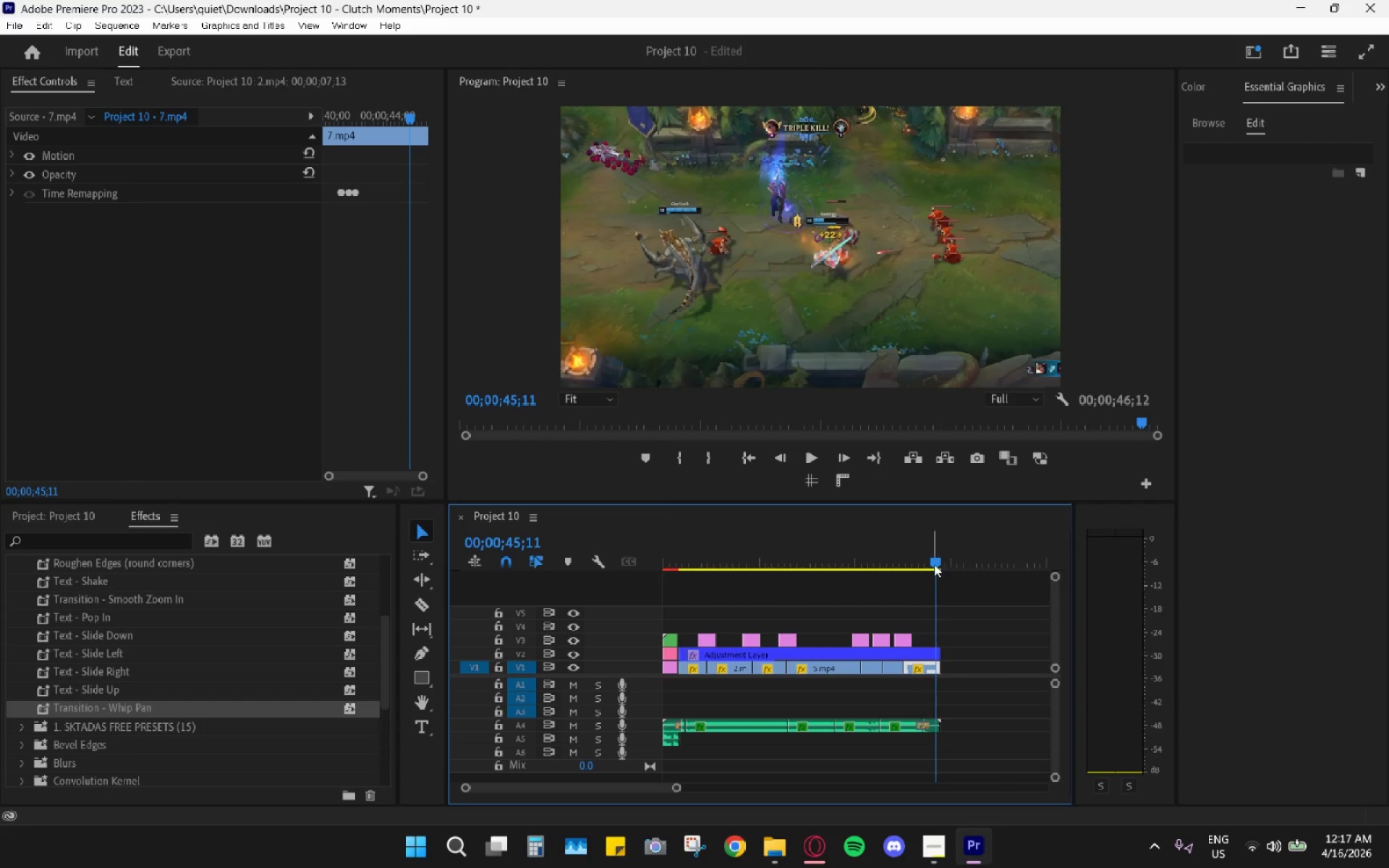 
left_click_drag(start_coordinate=[934, 564], to_coordinate=[927, 563])
 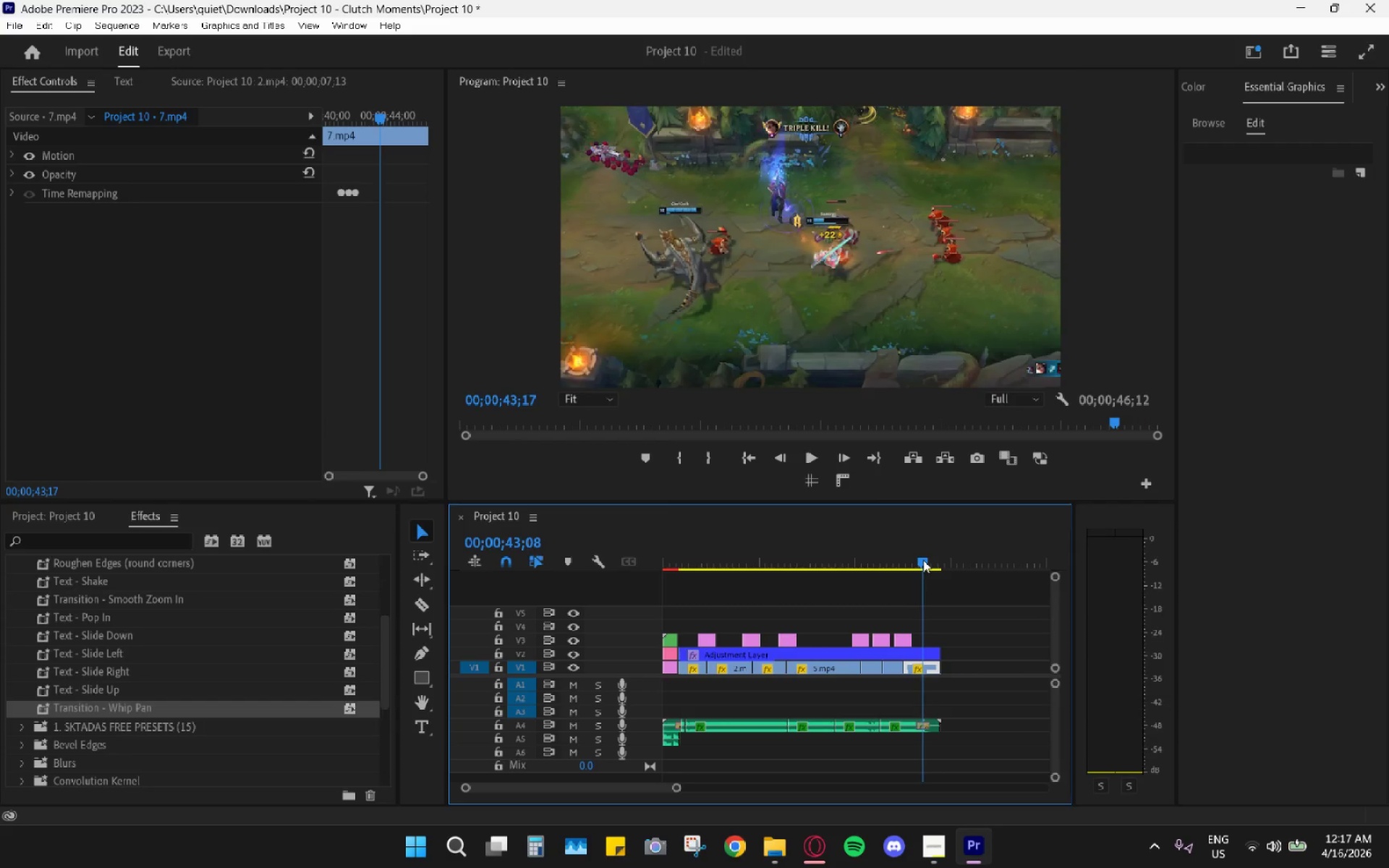 
key(Space)
 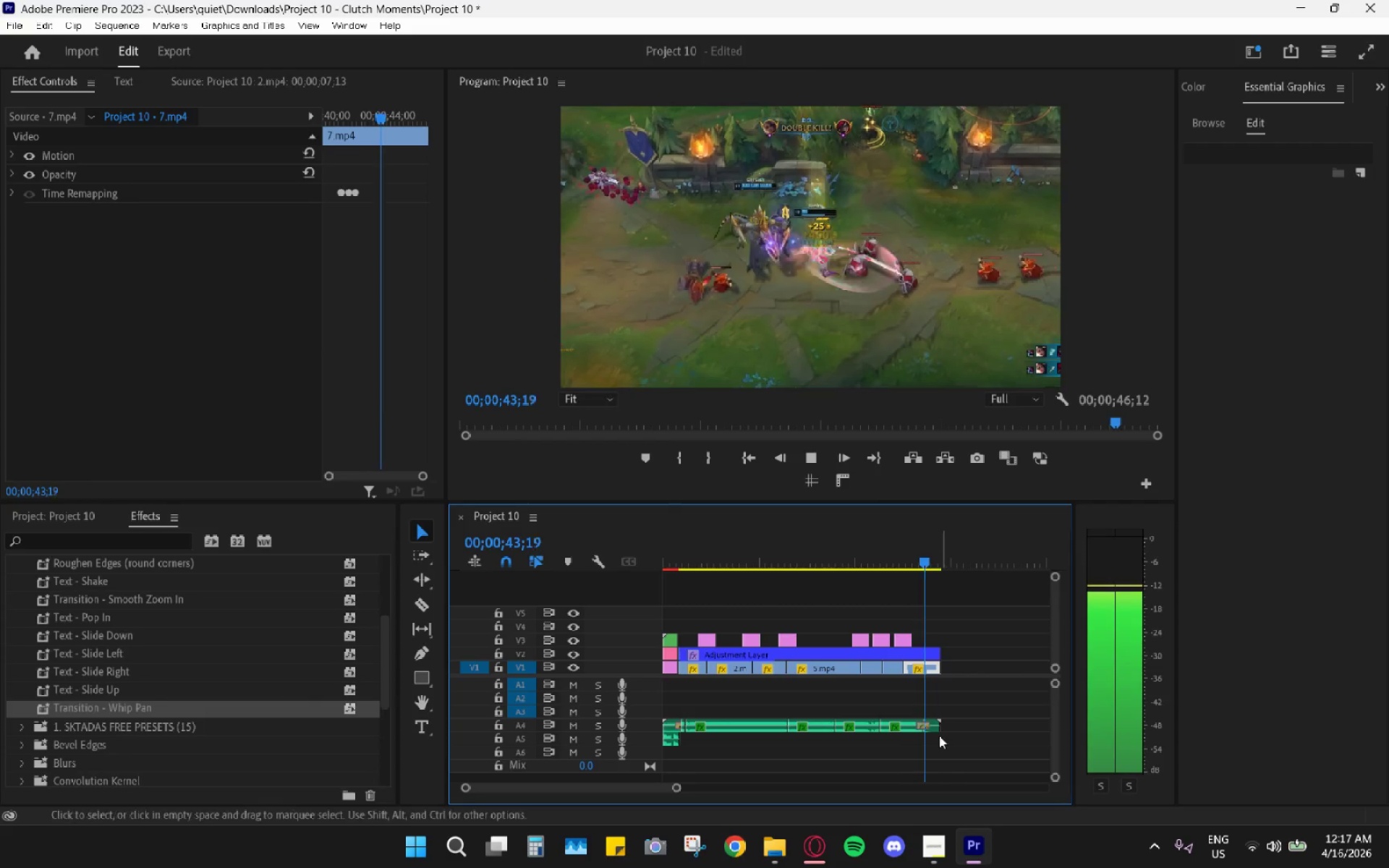 
key(Space)
 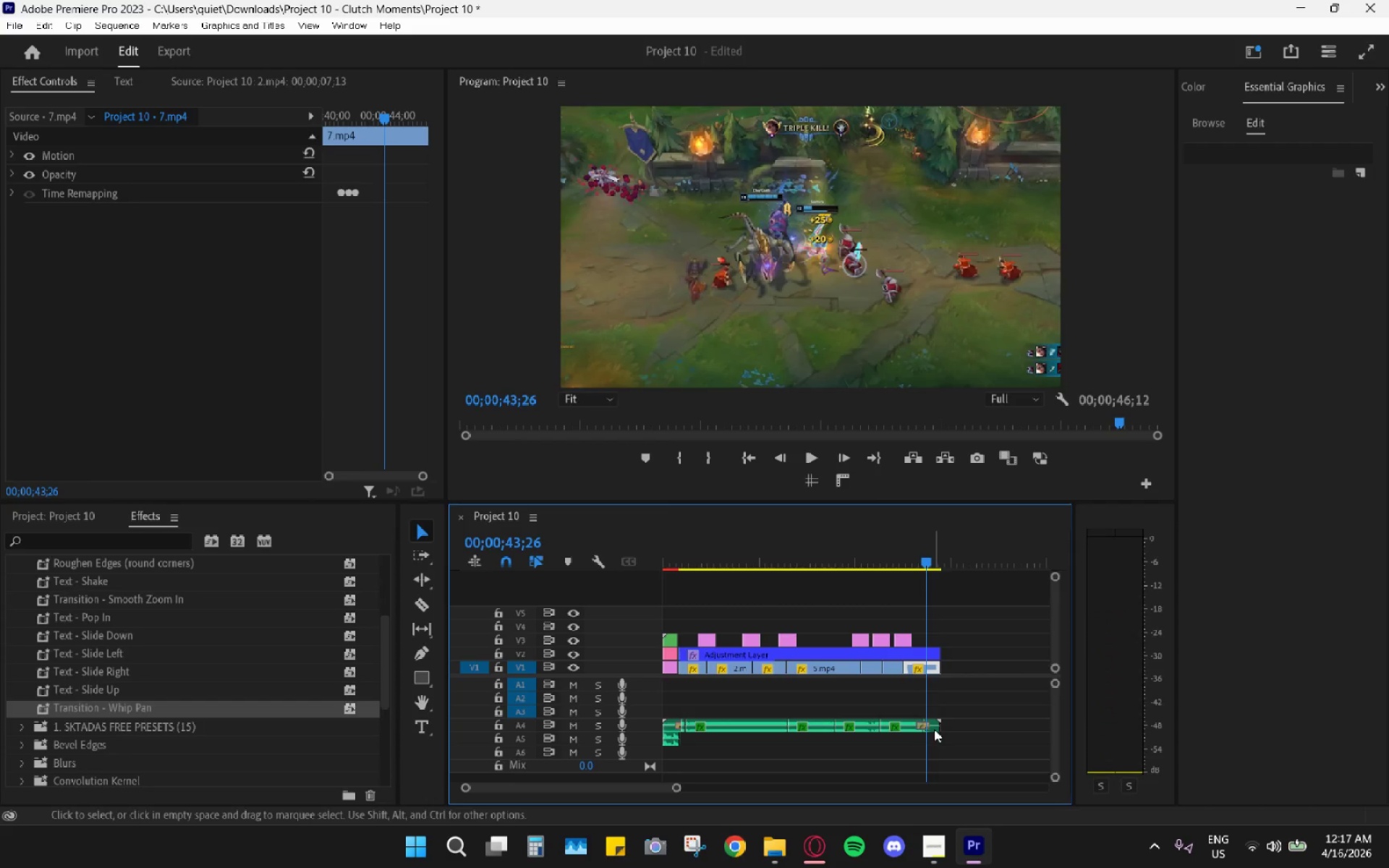 
left_click([935, 729])
 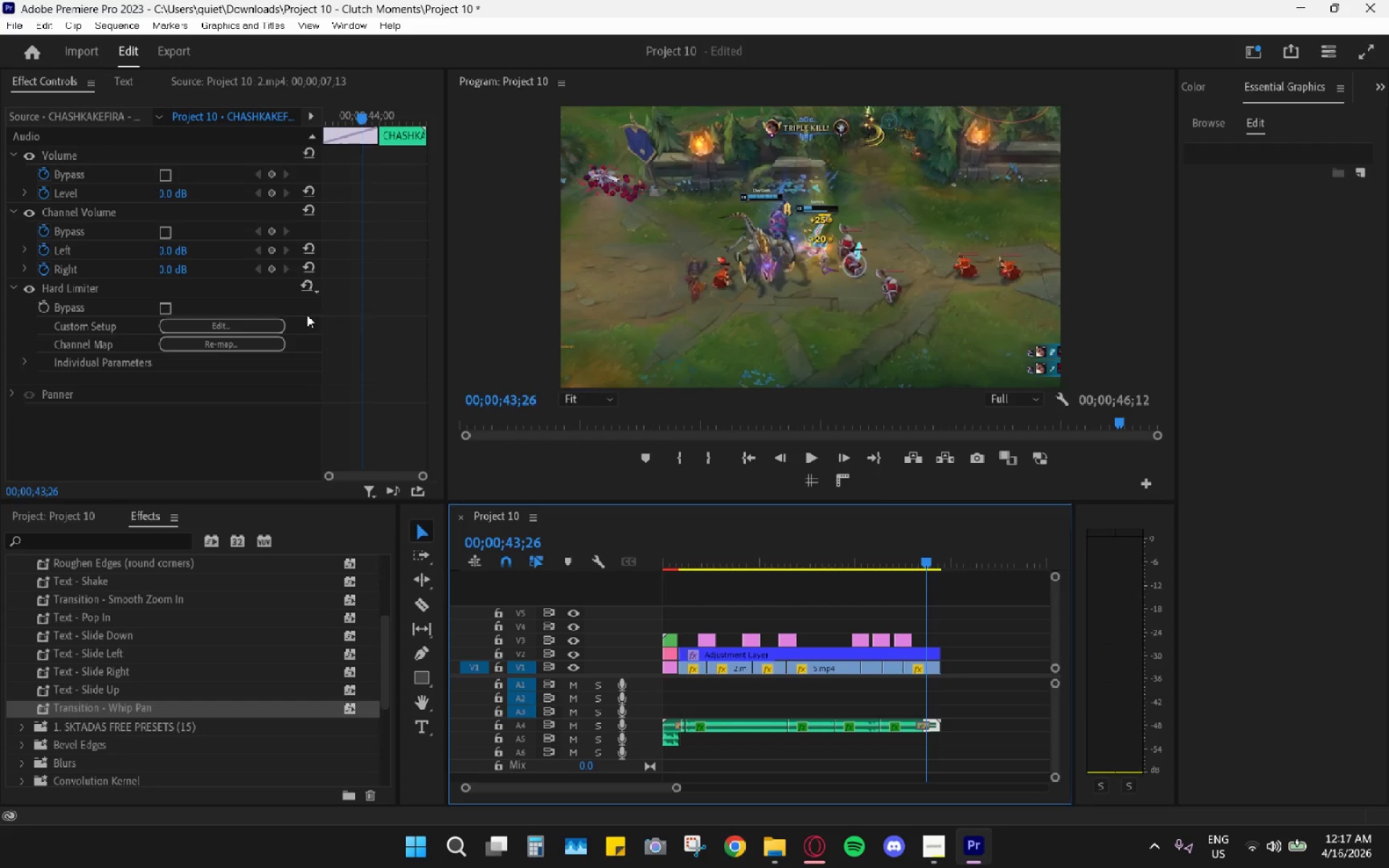 
left_click([235, 325])
 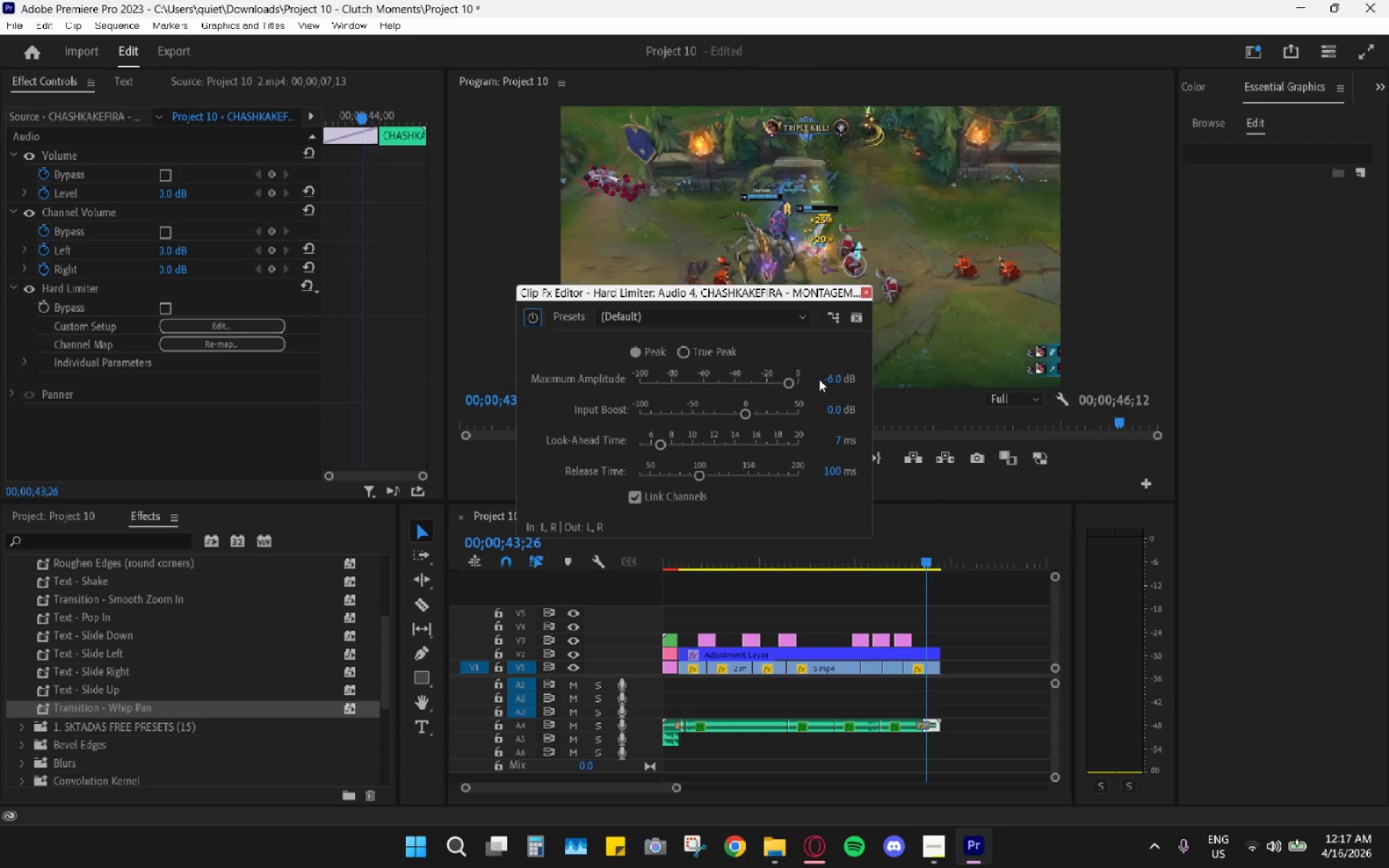 
left_click([830, 379])
 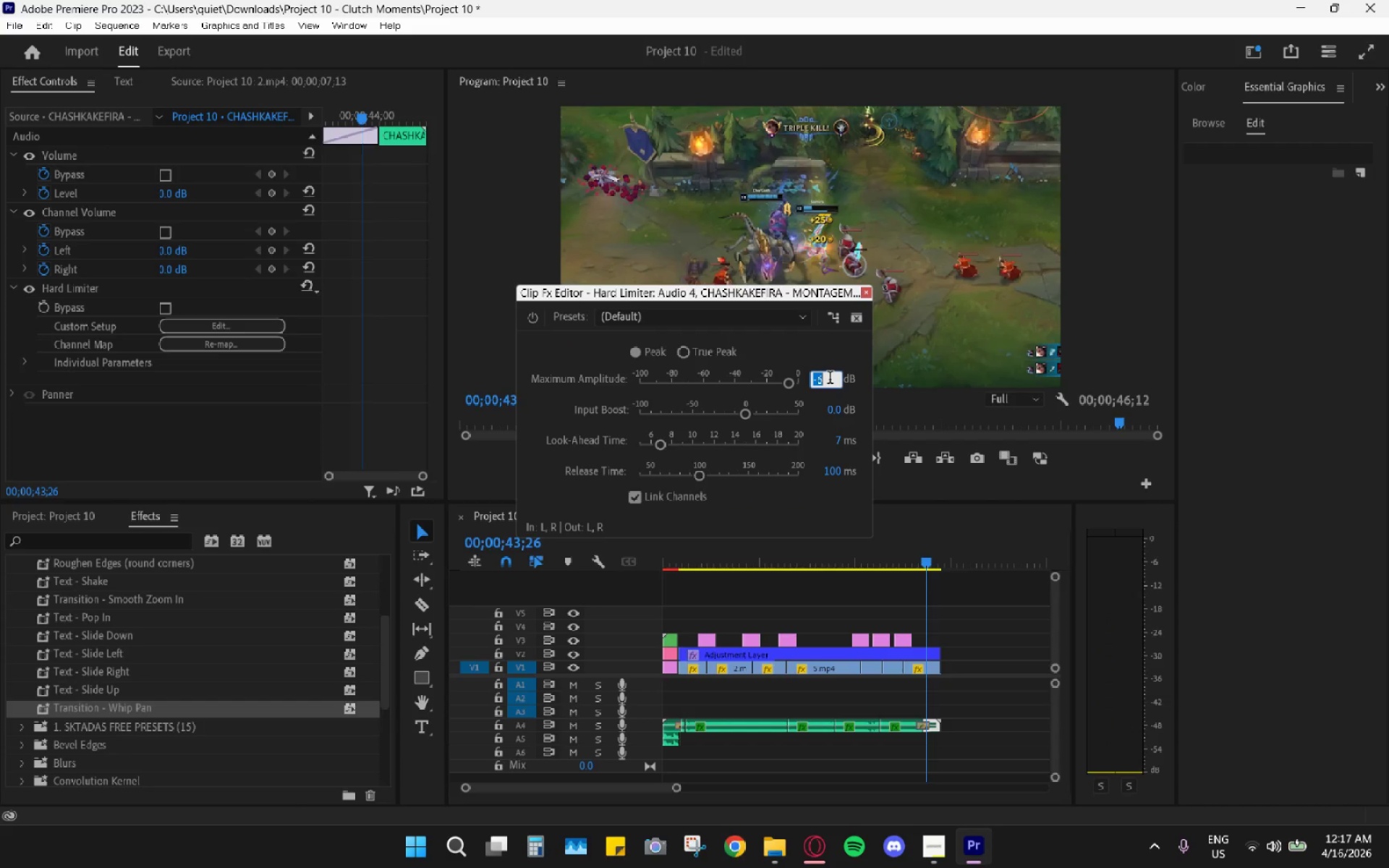 
key(Minus)
 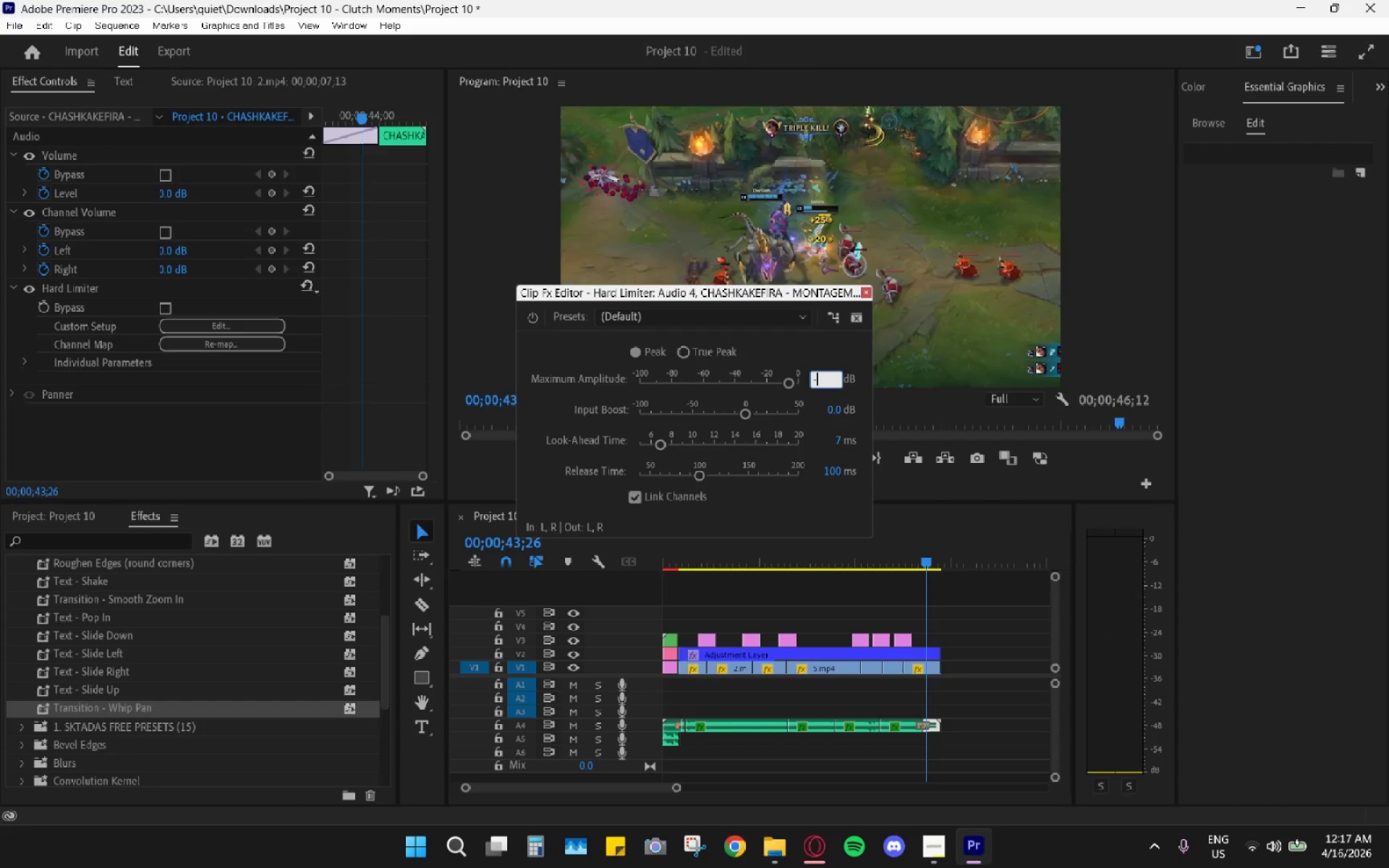 
key(1)
 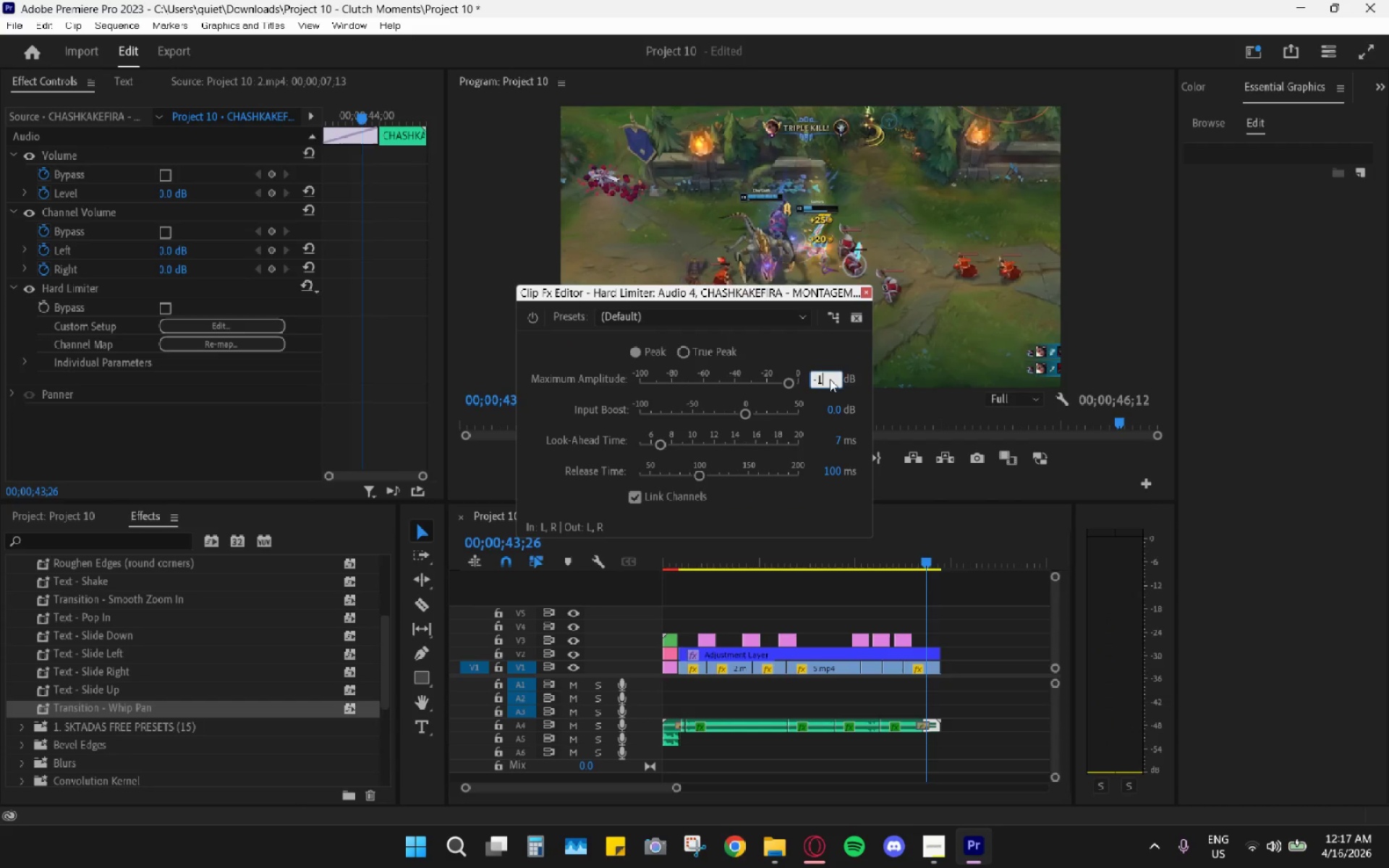 
key(Enter)
 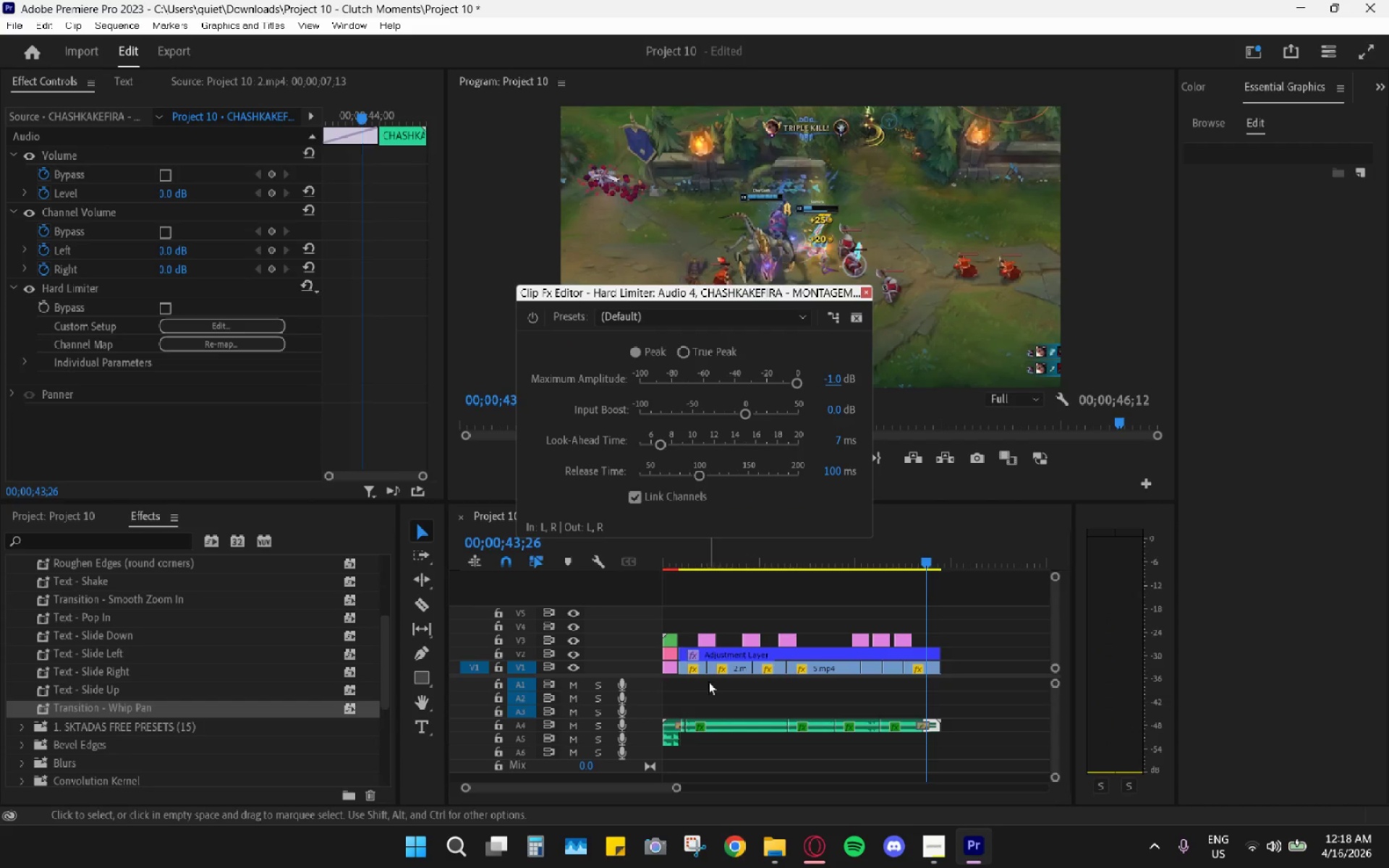 
hold_key(key=AltLeft, duration=0.56)
scroll: coordinate [718, 684], scroll_direction: up, amount: 16.0
 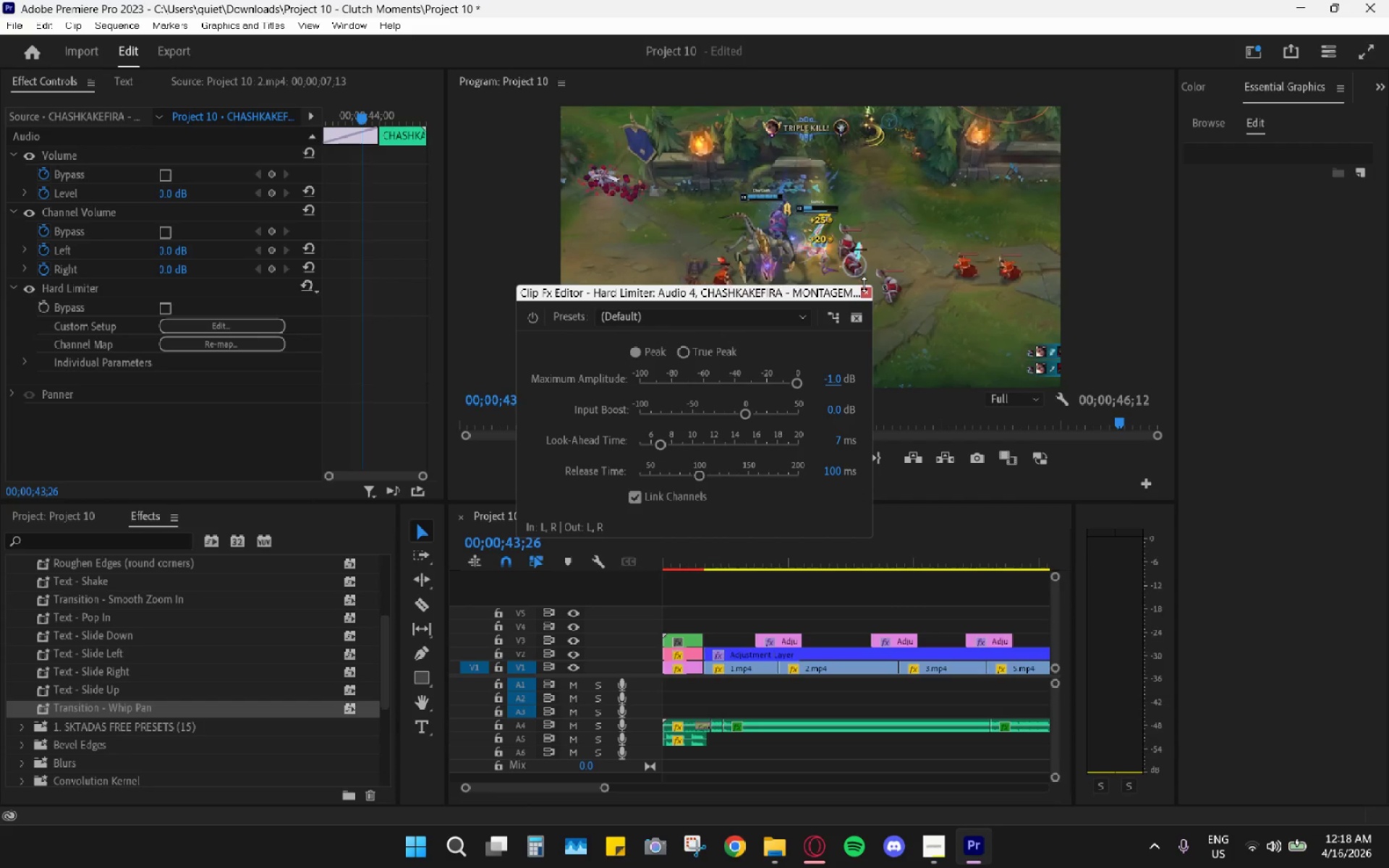 
left_click([861, 292])
 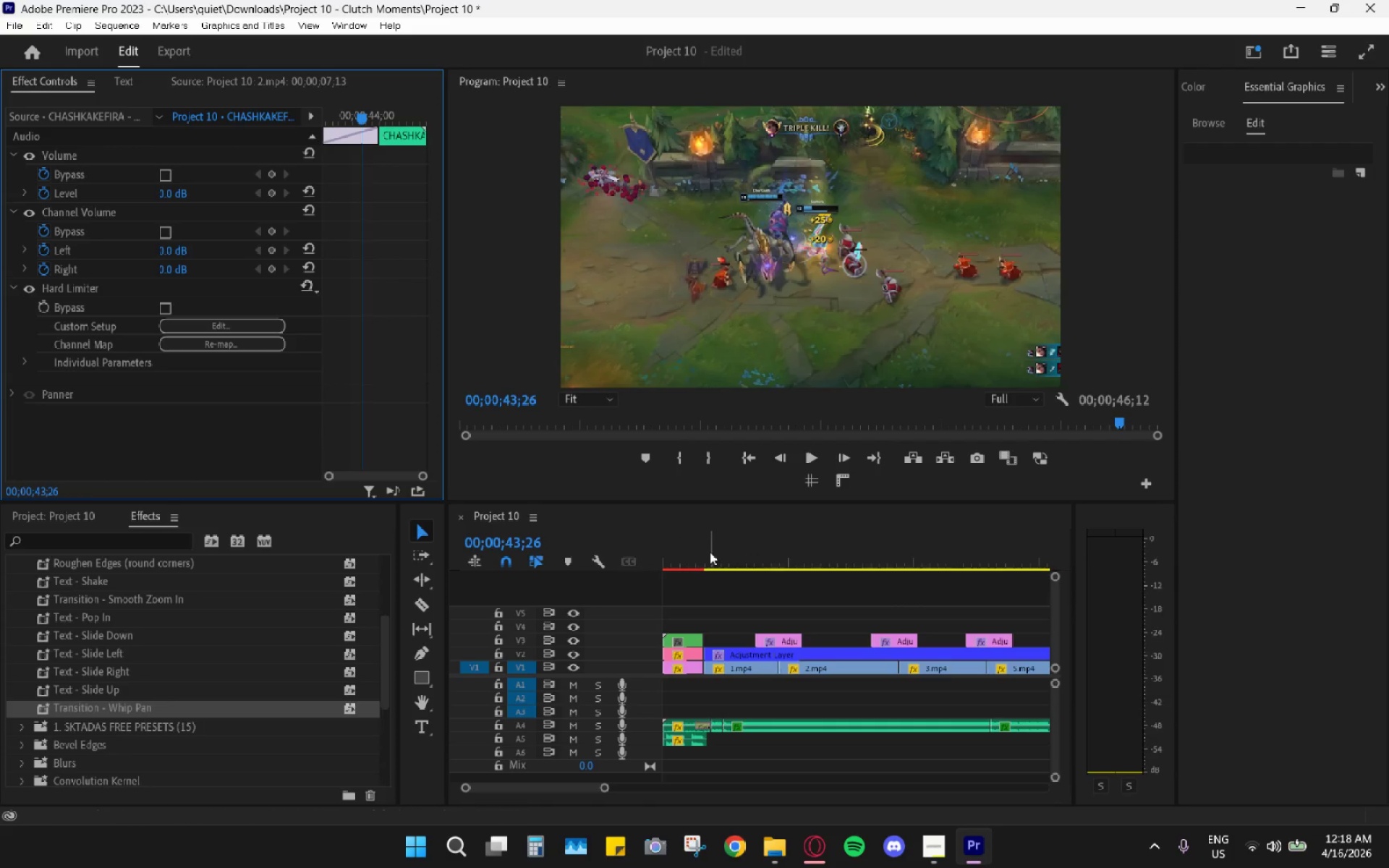 
left_click([711, 545])
 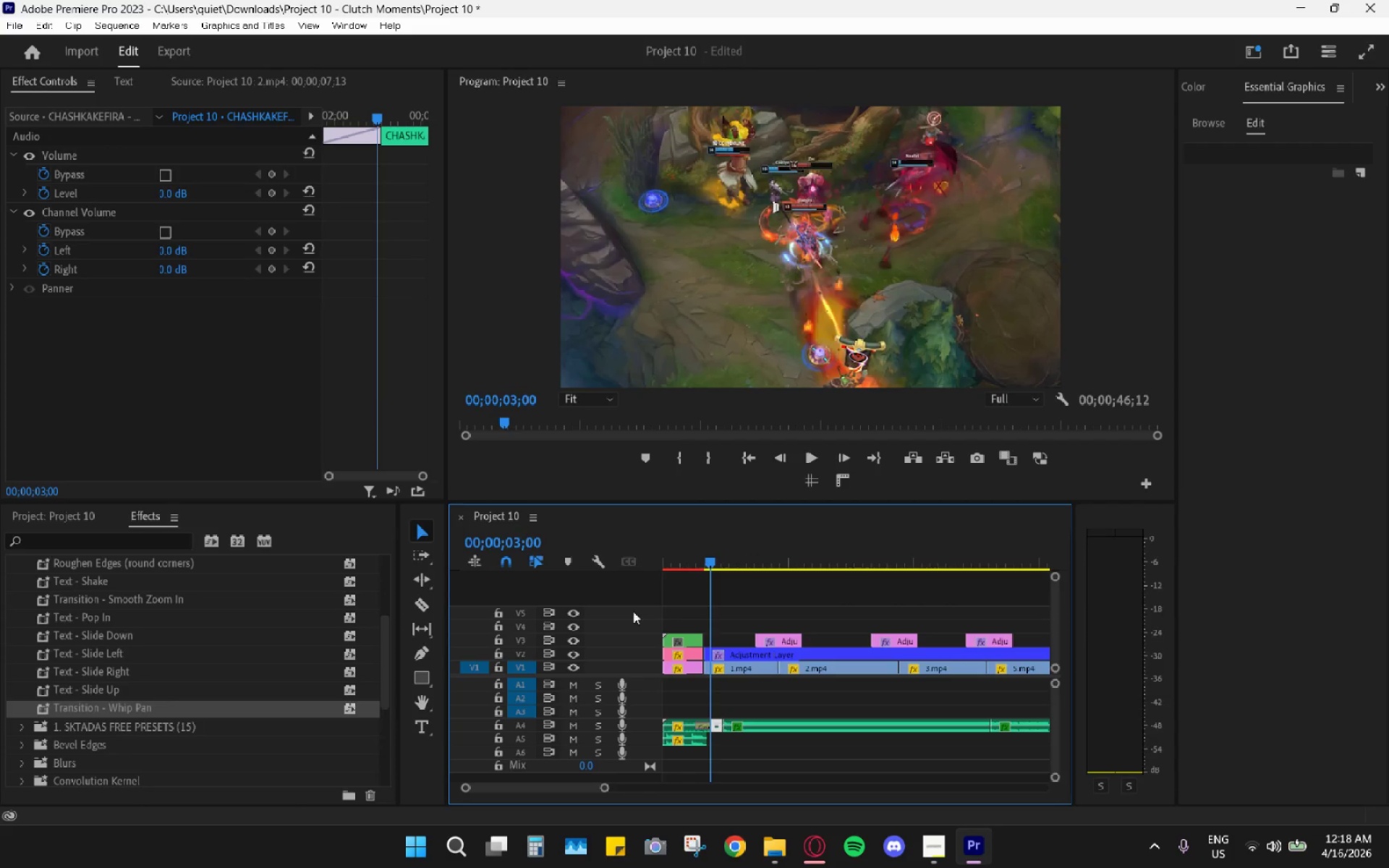 
hold_key(key=AltLeft, duration=0.58)
scroll: coordinate [729, 707], scroll_direction: up, amount: 5.0
 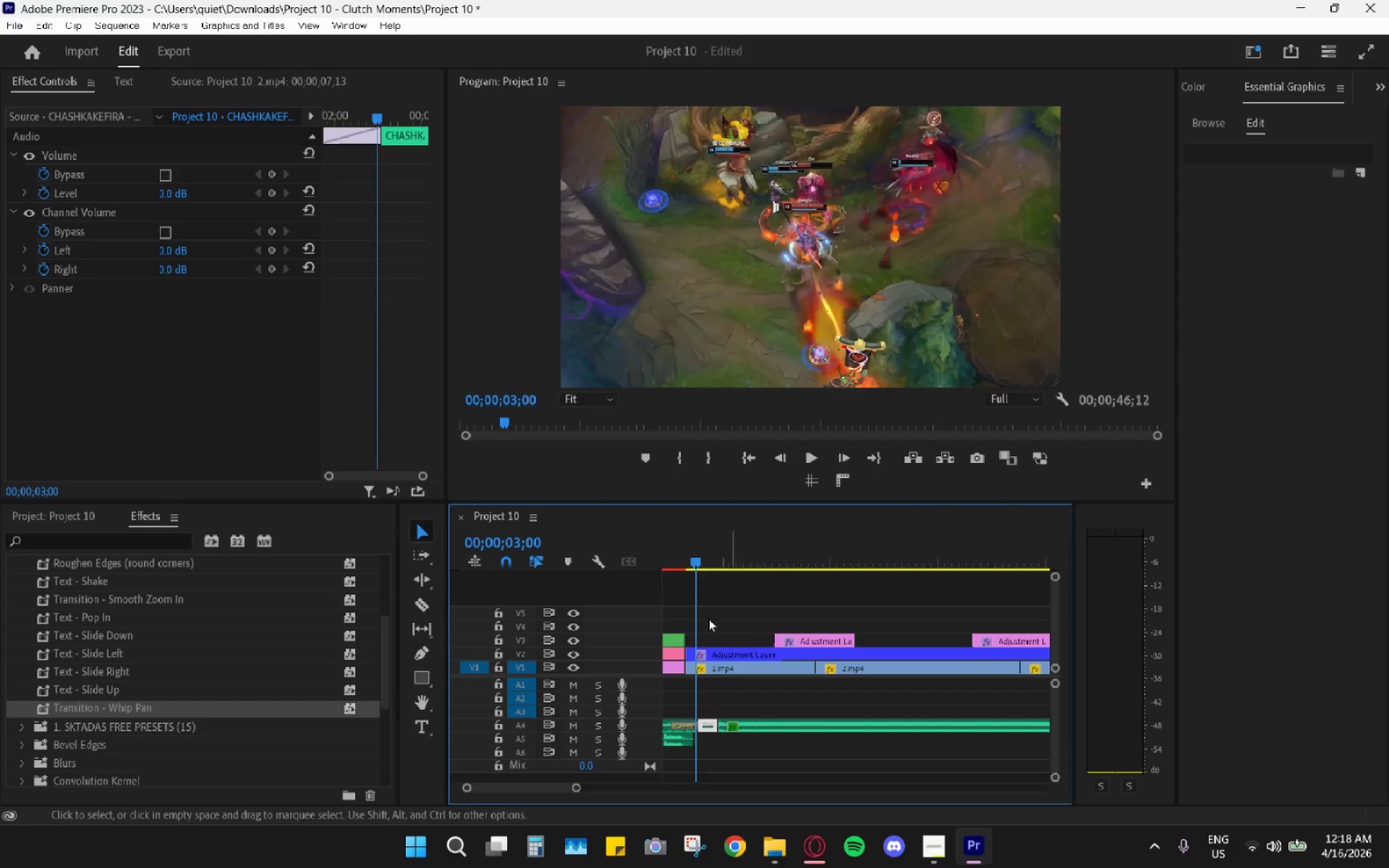 
key(Space)
 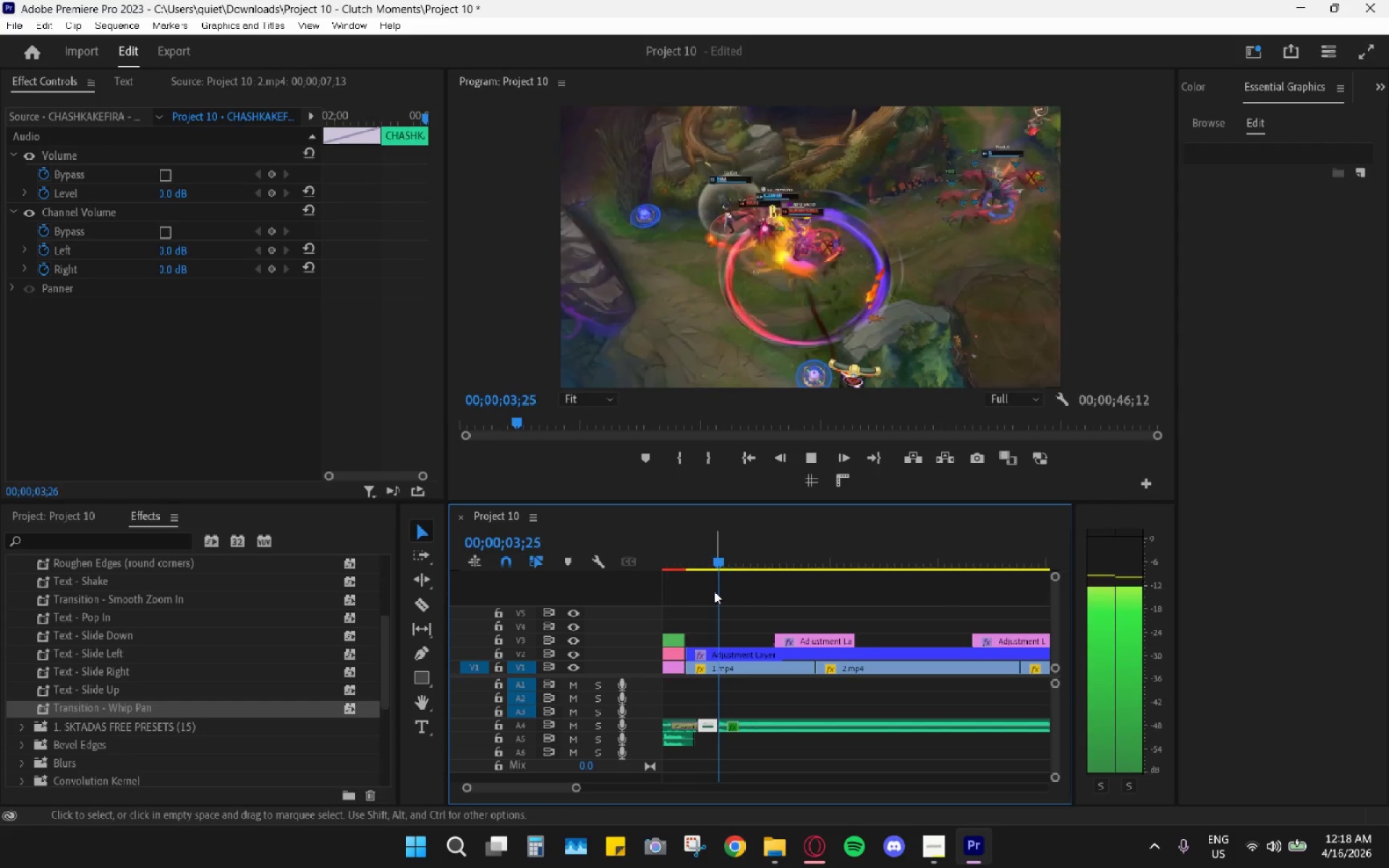 
key(Space)
 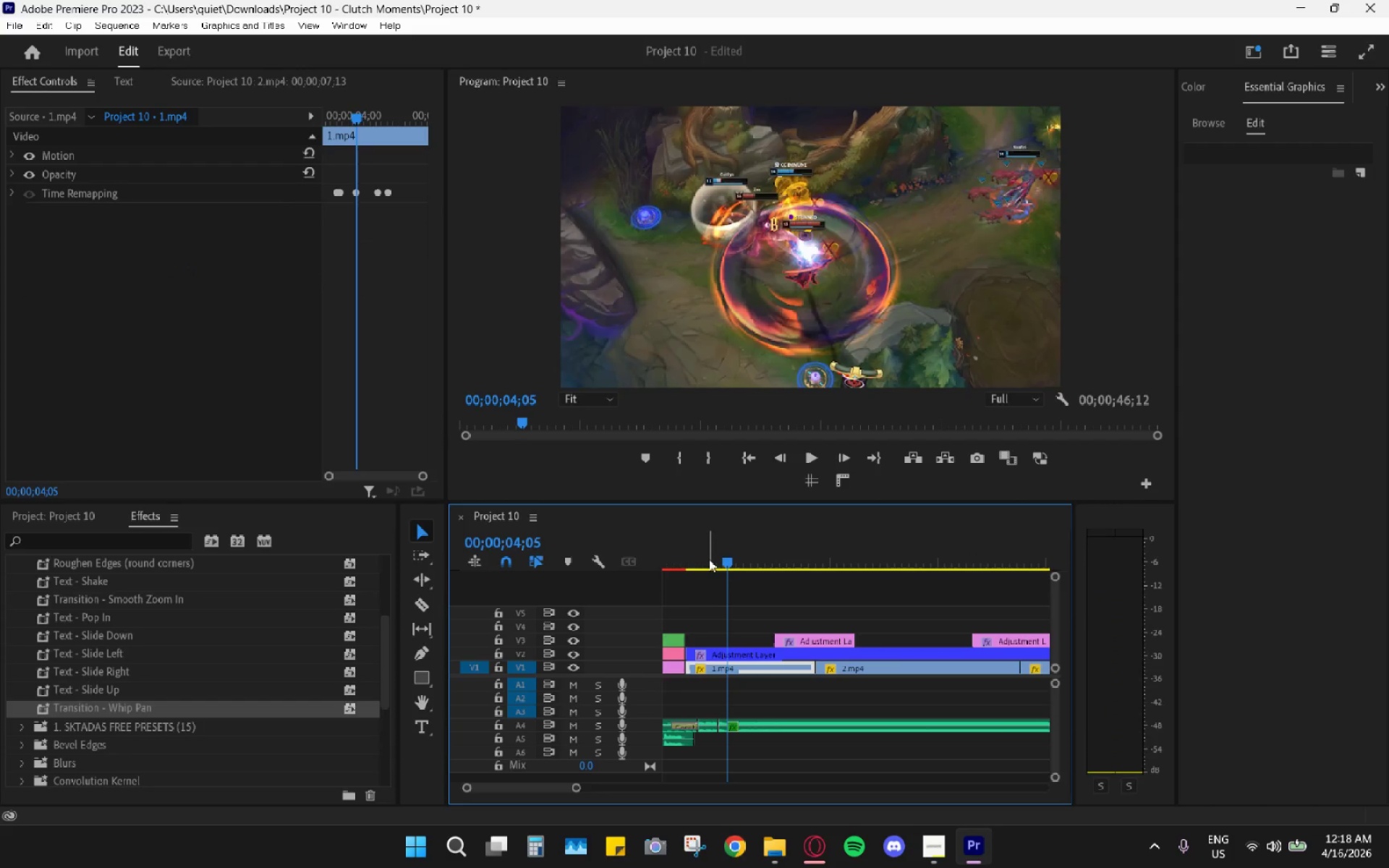 
hold_key(key=AltLeft, duration=0.41)
scroll: coordinate [714, 586], scroll_direction: down, amount: 6.0
 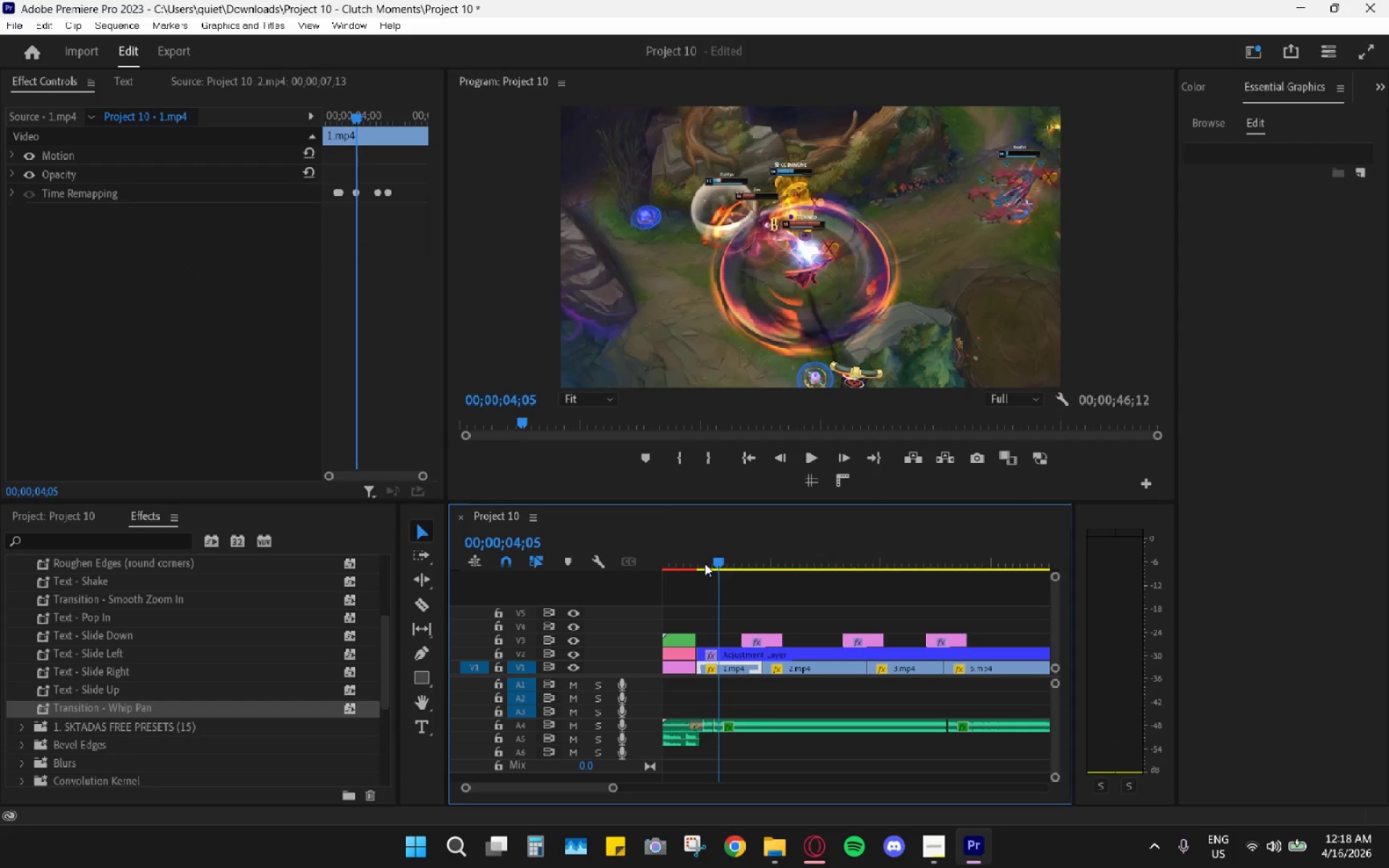 
left_click_drag(start_coordinate=[692, 553], to_coordinate=[509, 537])
 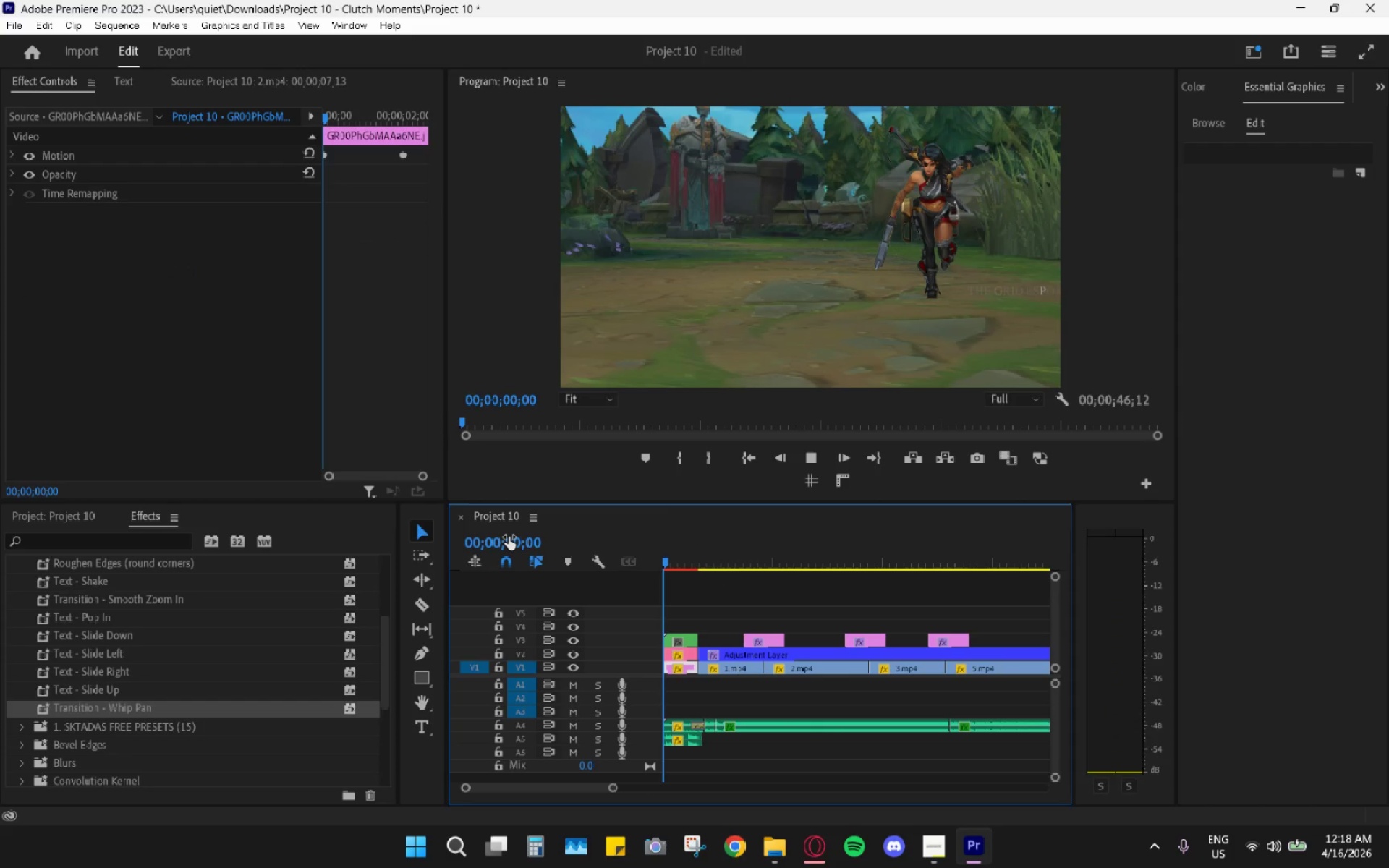 
key(Space)
 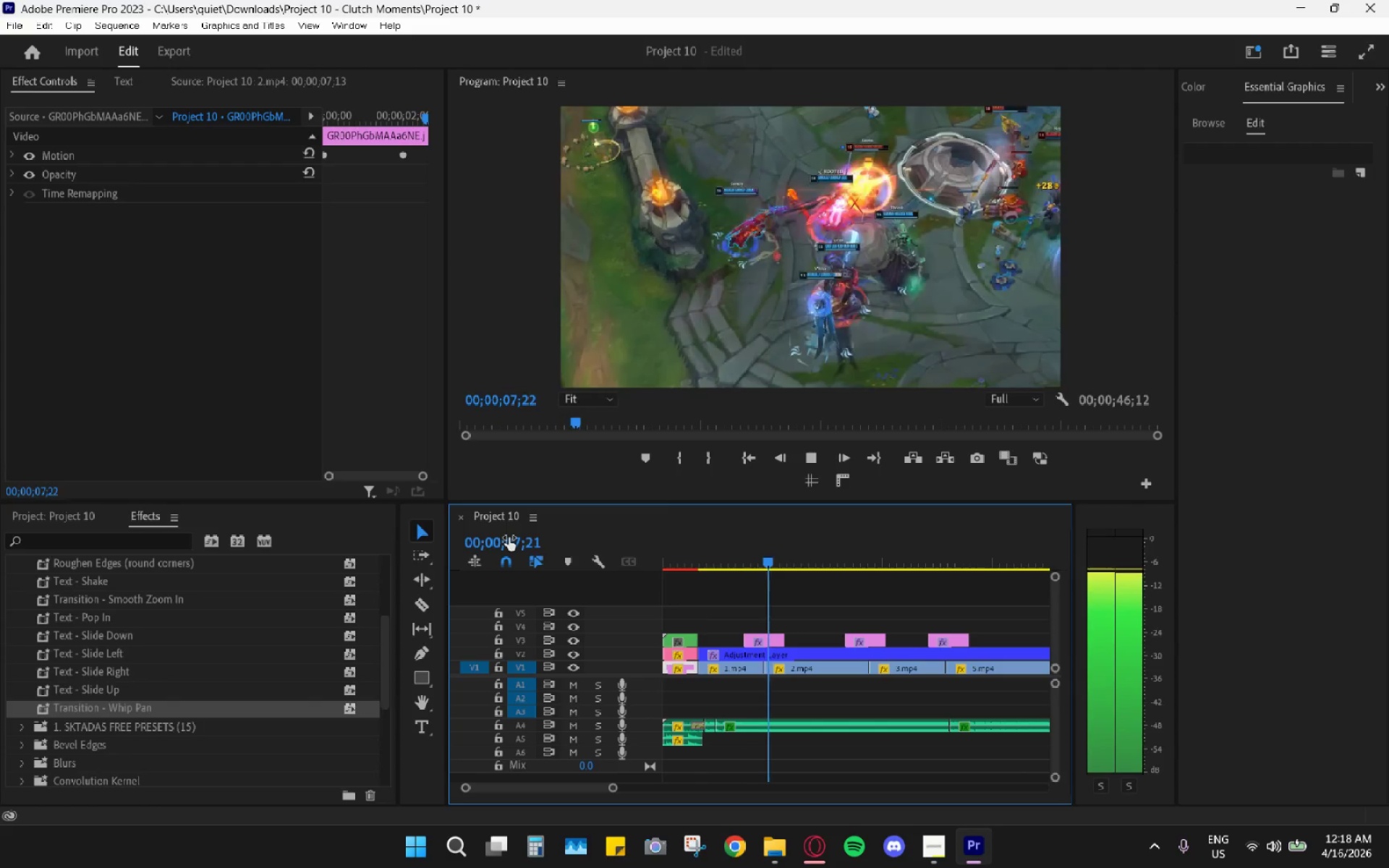 
wait(13.17)
 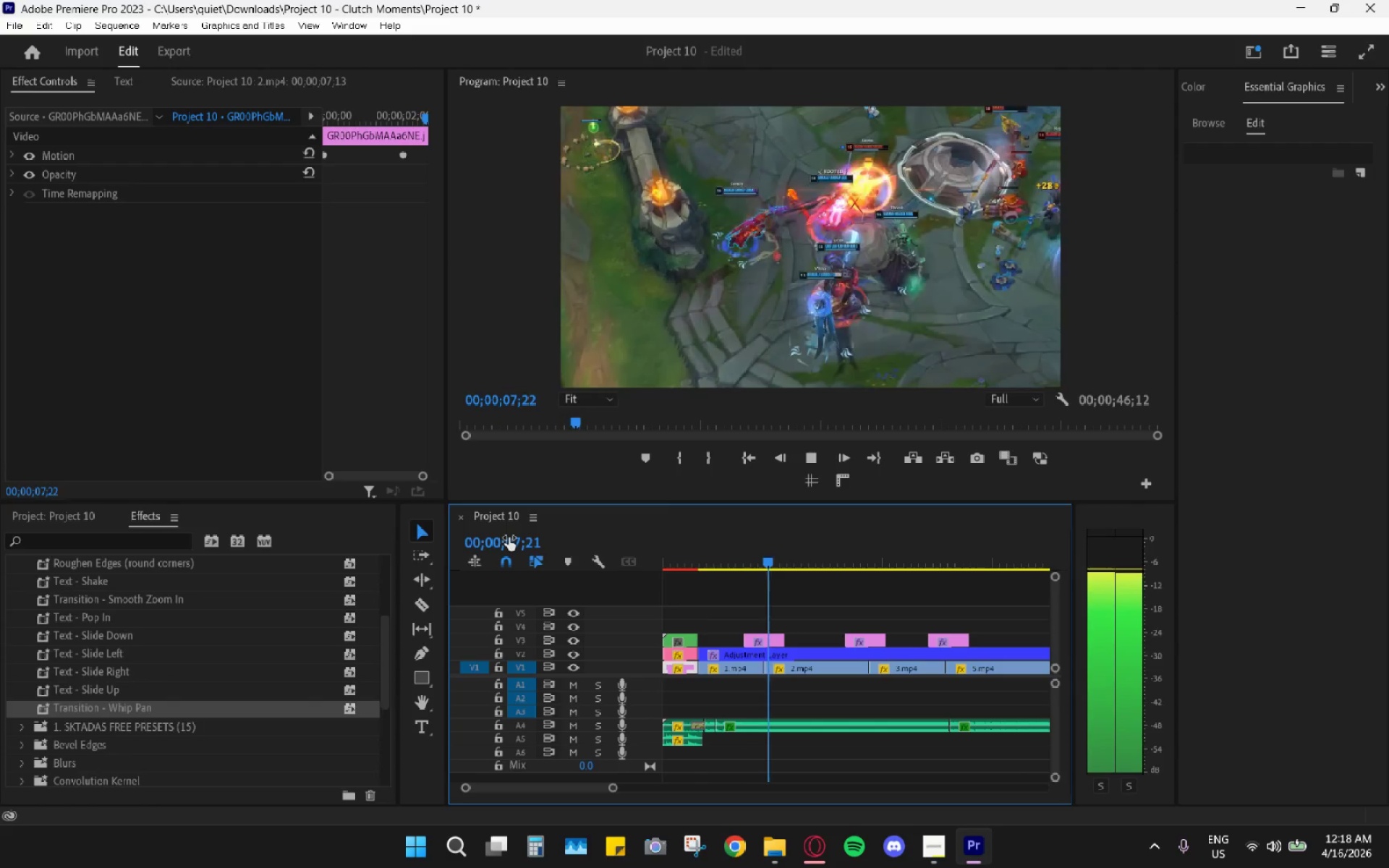 
hold_key(key=AltLeft, duration=3.22)
scroll: coordinate [872, 599], scroll_direction: down, amount: 10.0
 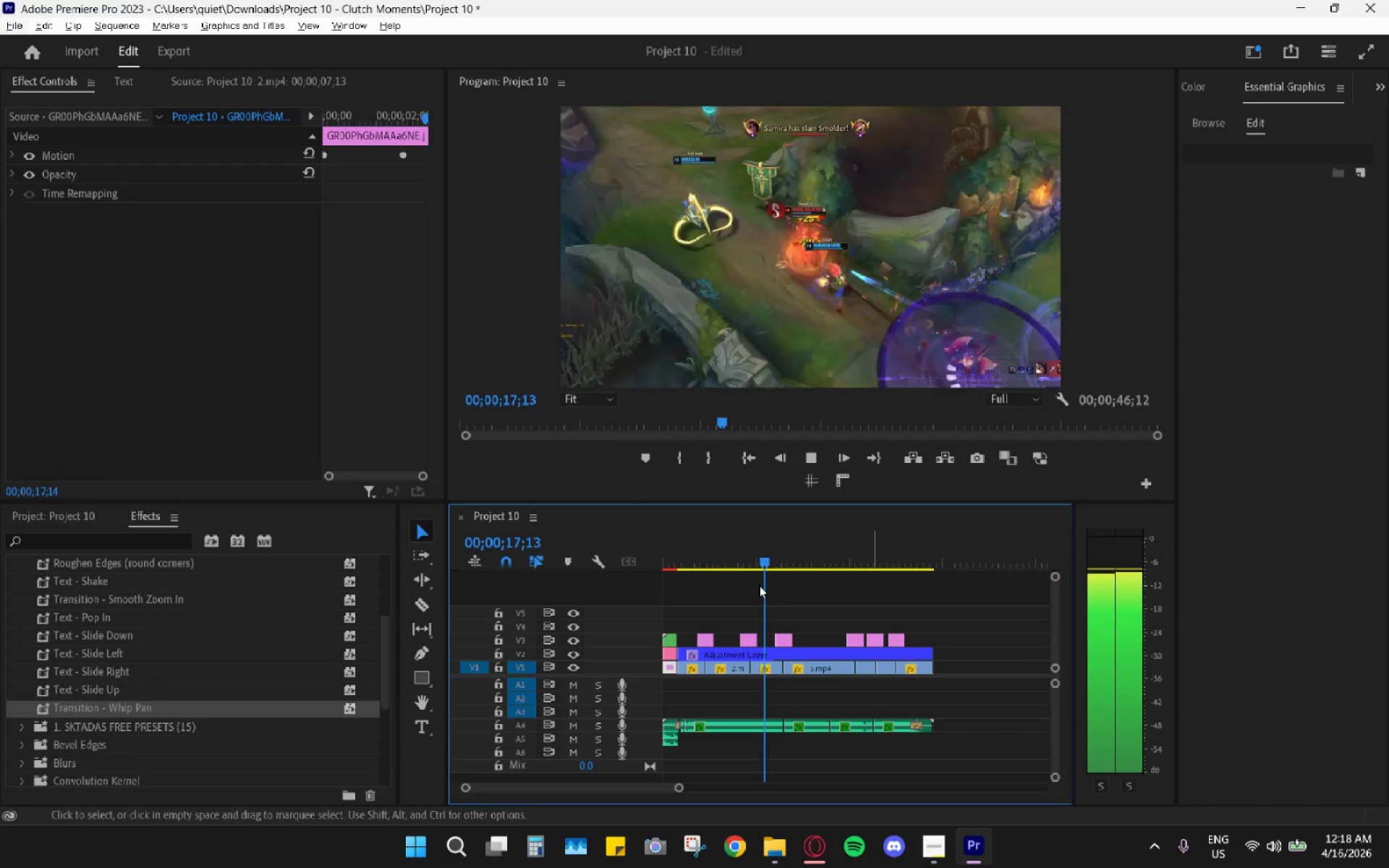 
double_click([870, 73])
 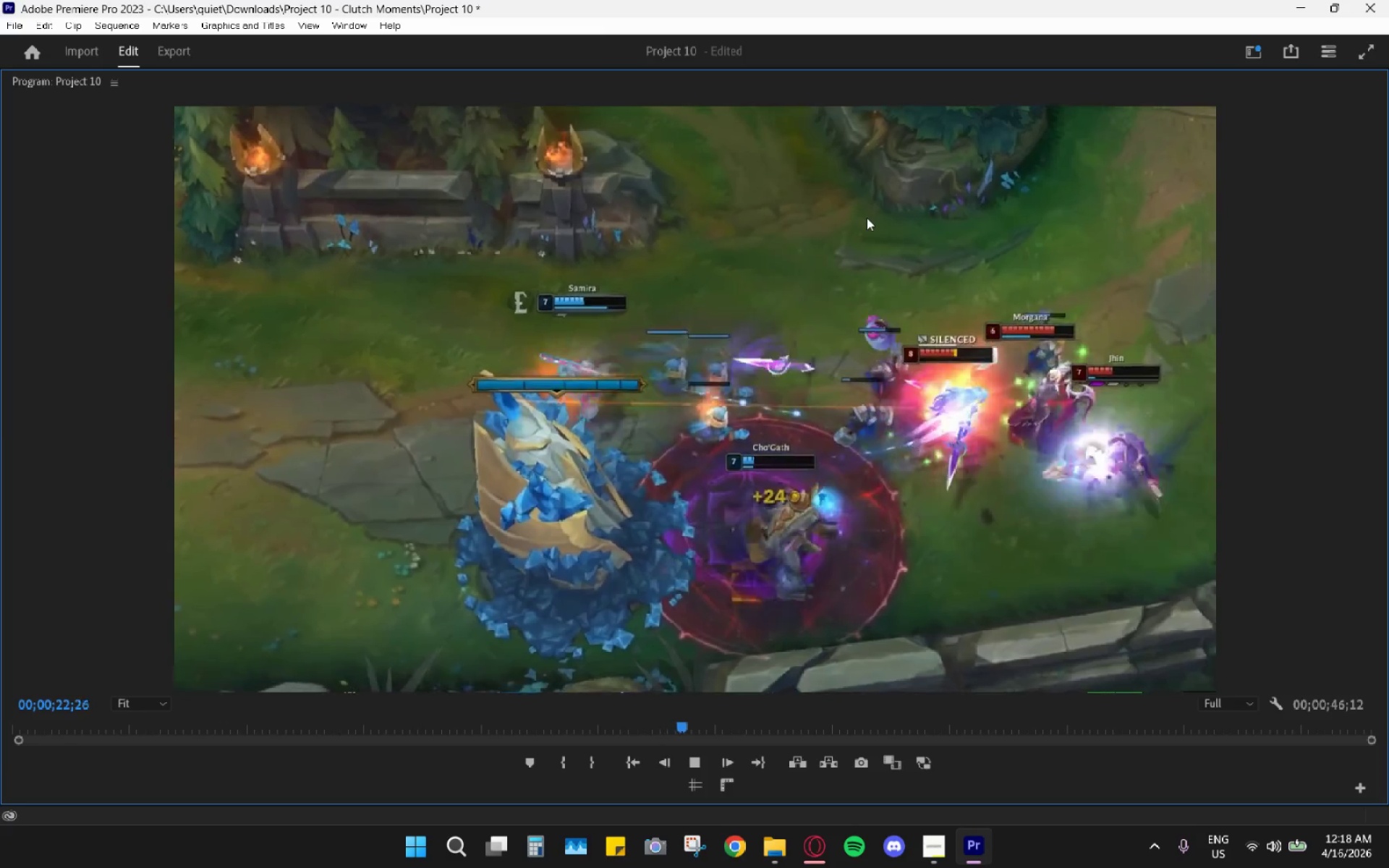 
wait(5.5)
 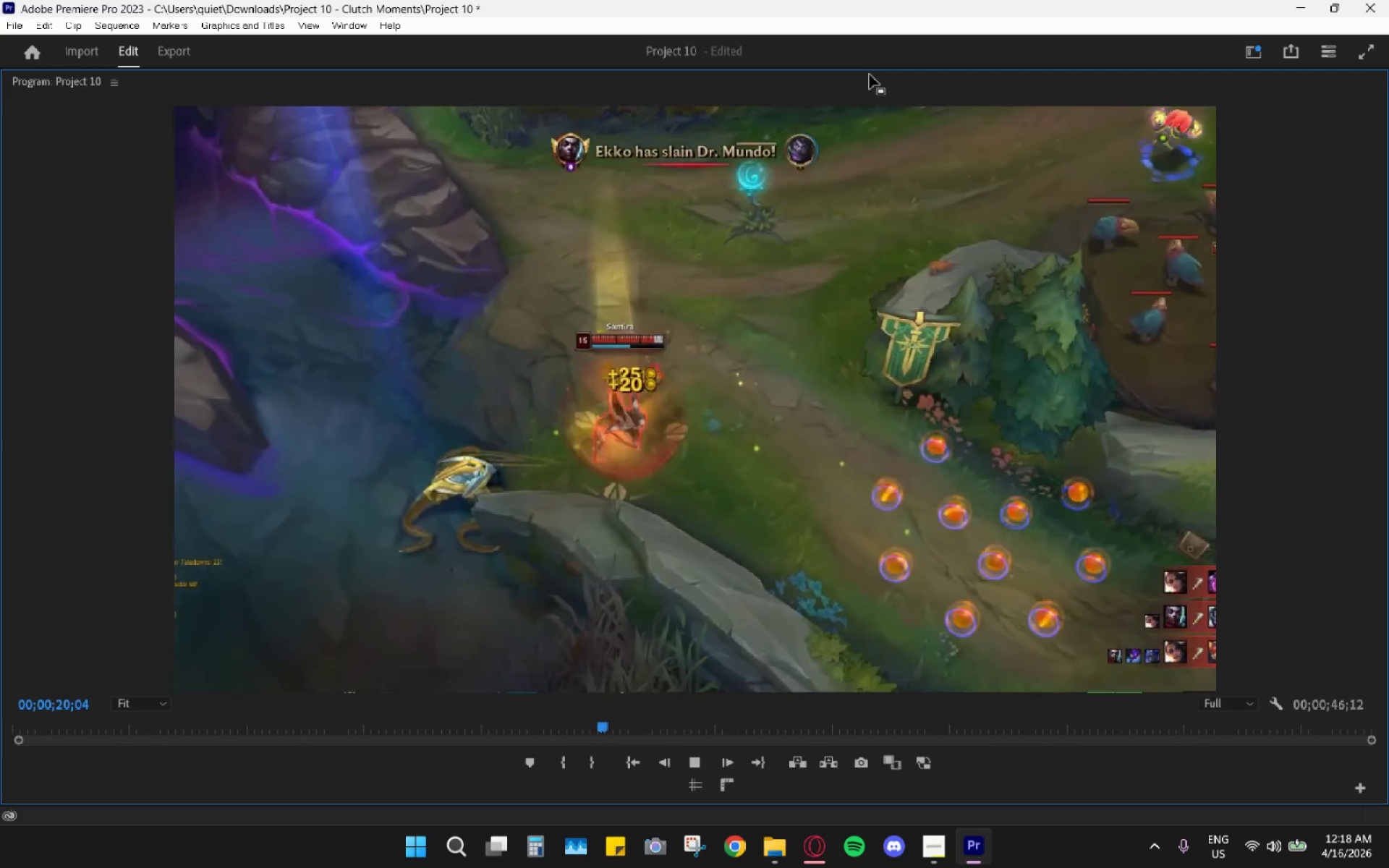 
key(Space)
 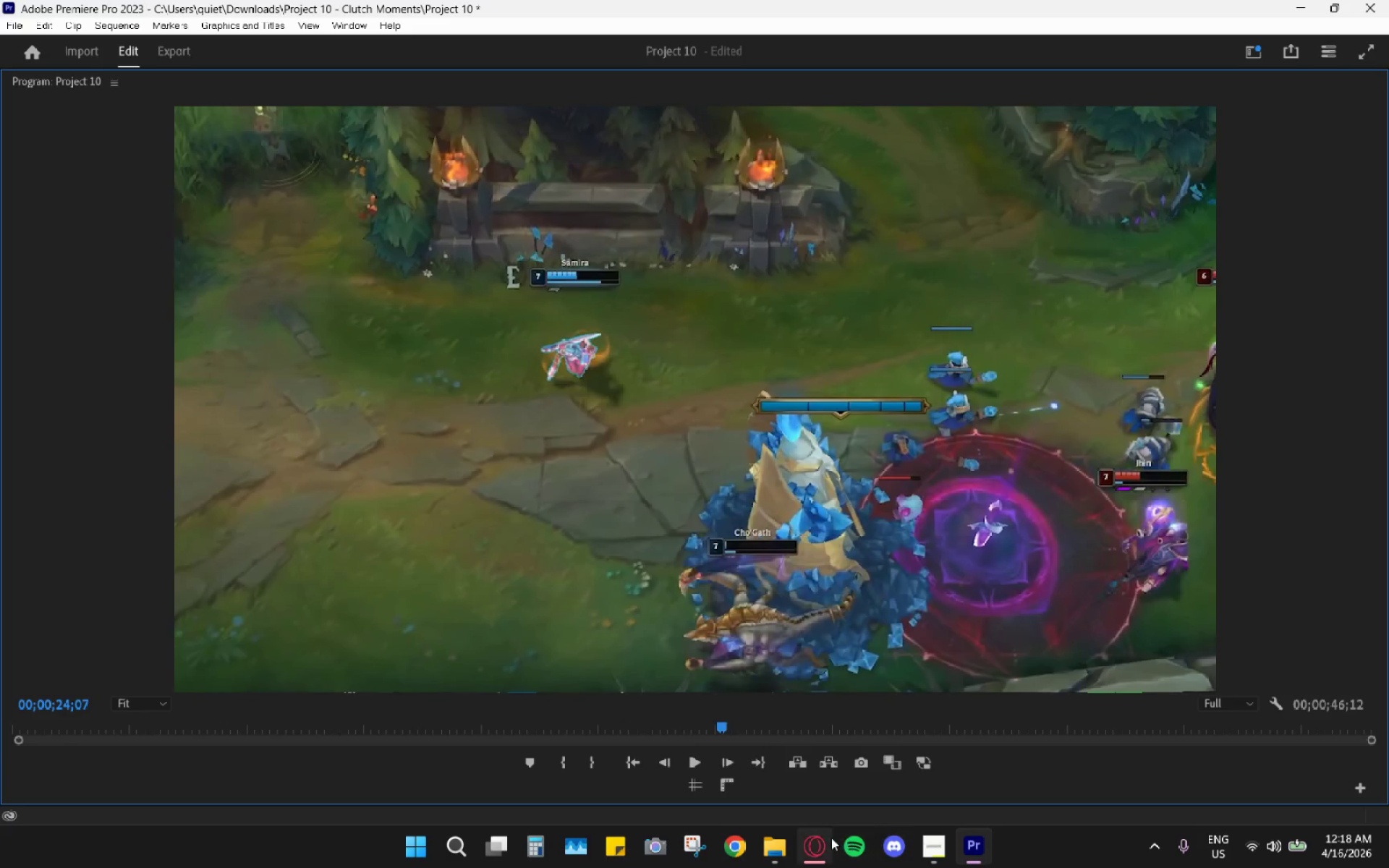 
left_click([815, 843])
 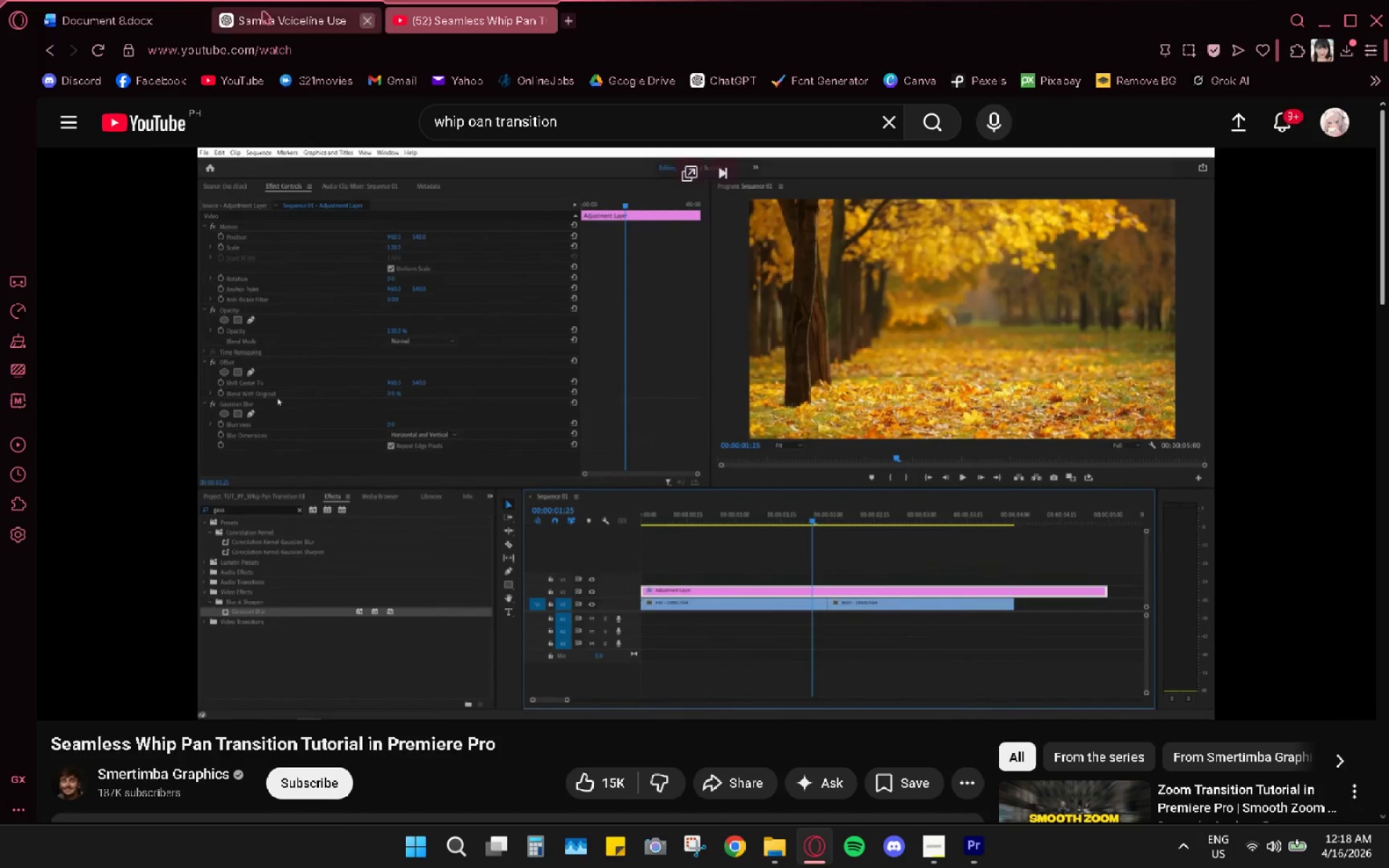 
left_click([132, 21])
 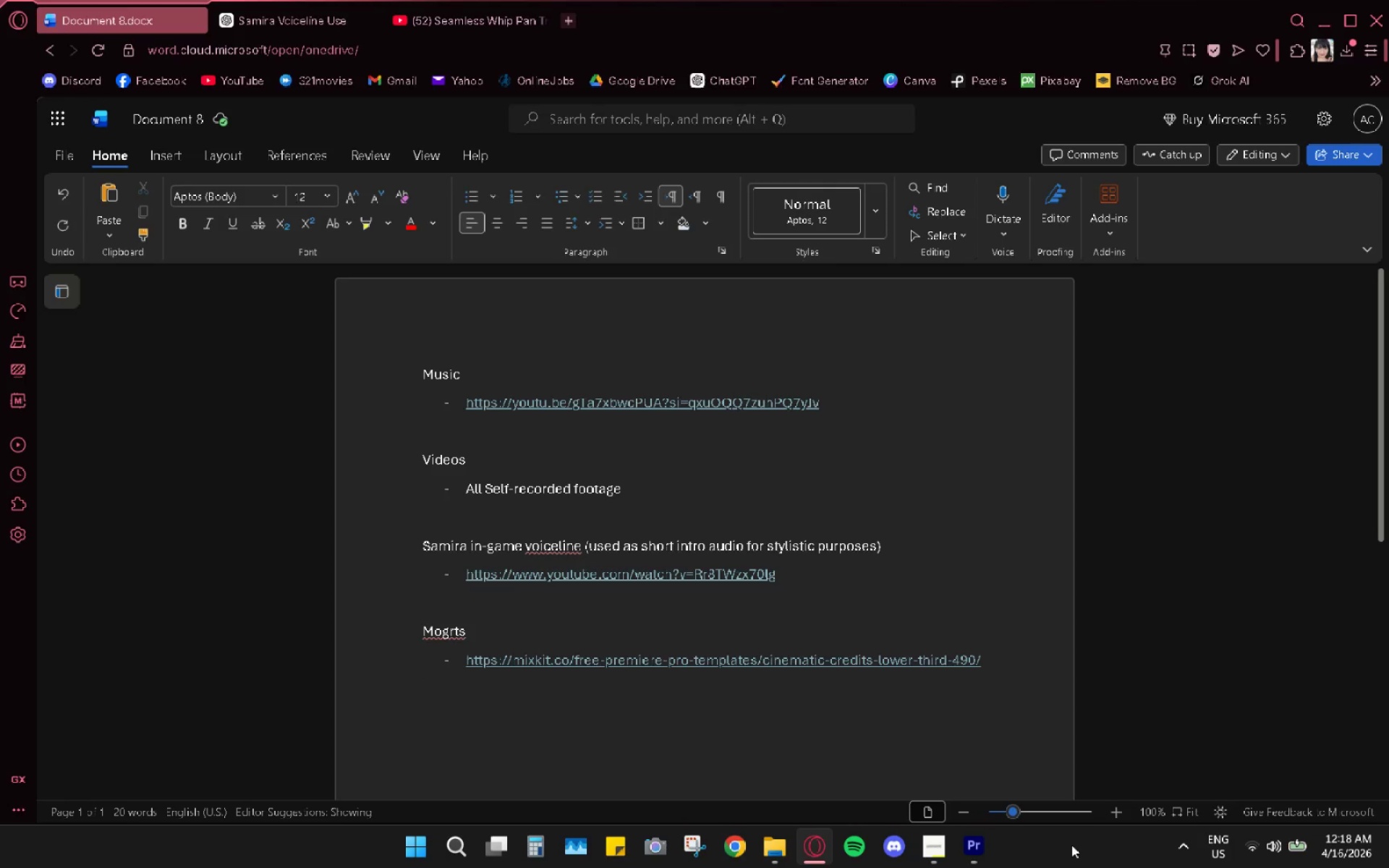 
left_click([969, 841])
 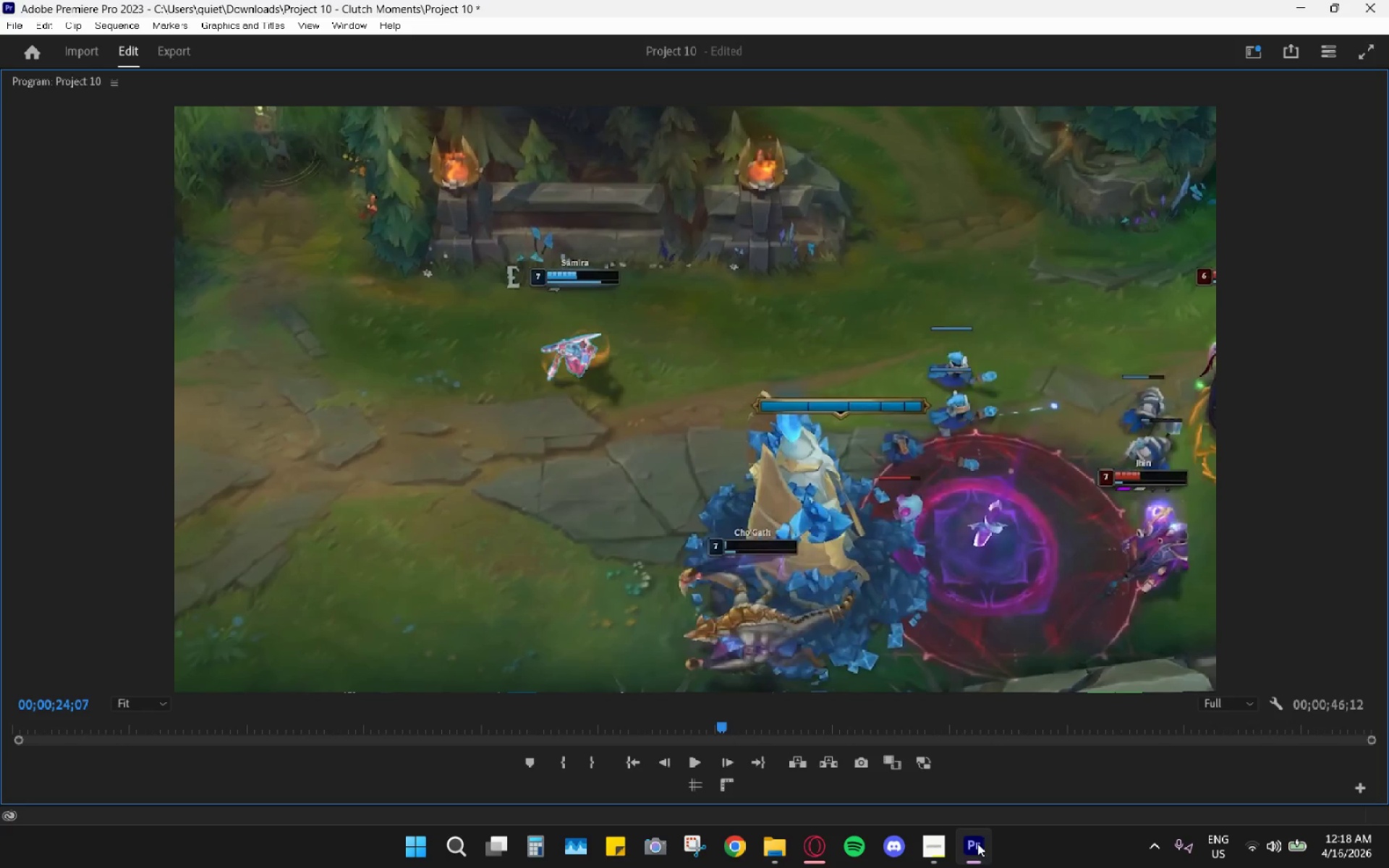 
left_click([938, 851])